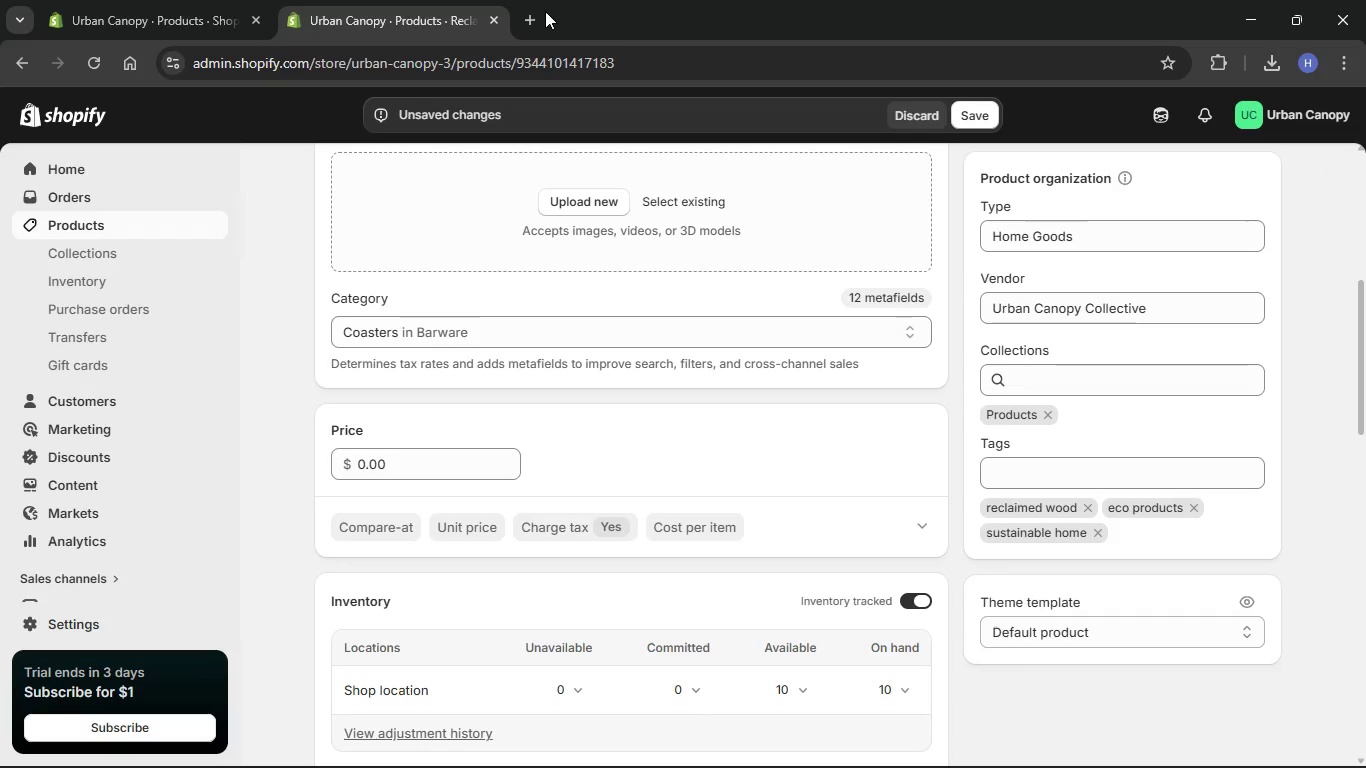 
left_click([532, 16])
 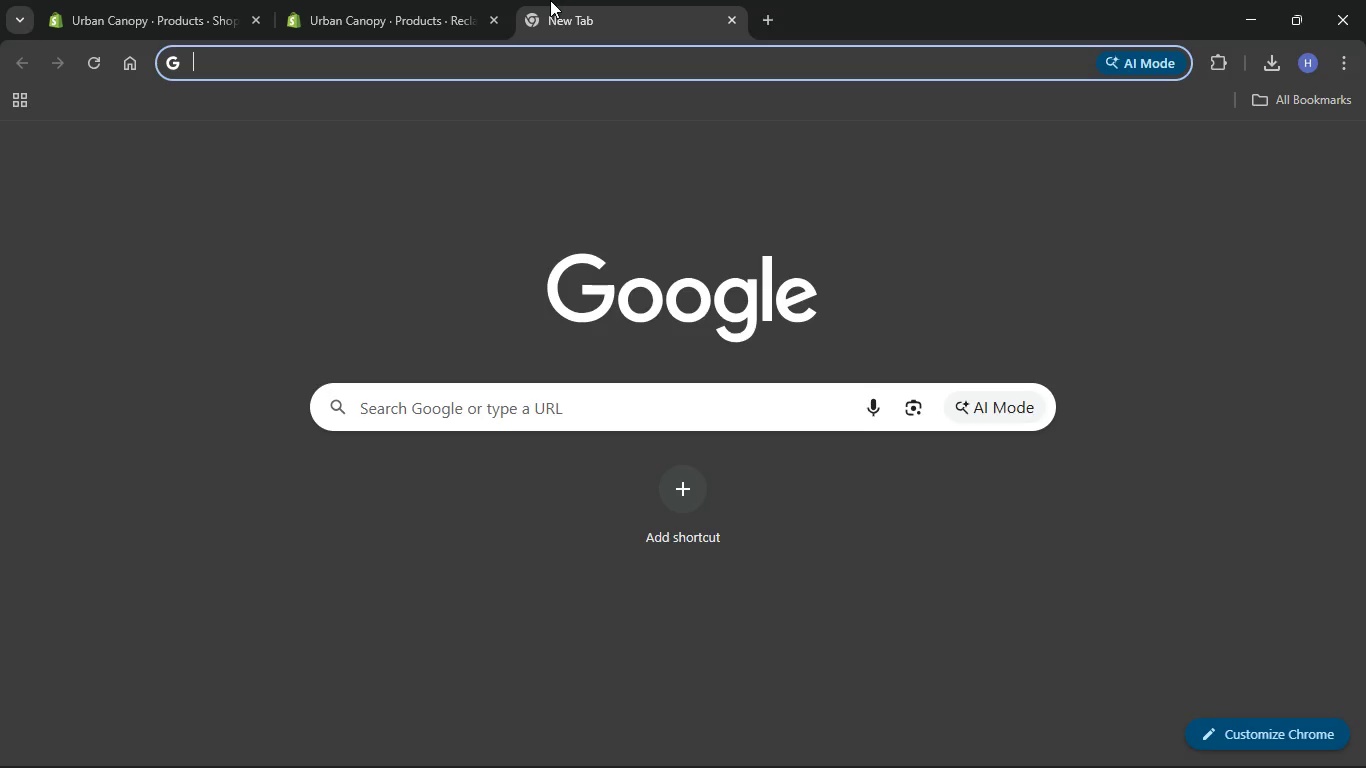 
type(pex)
 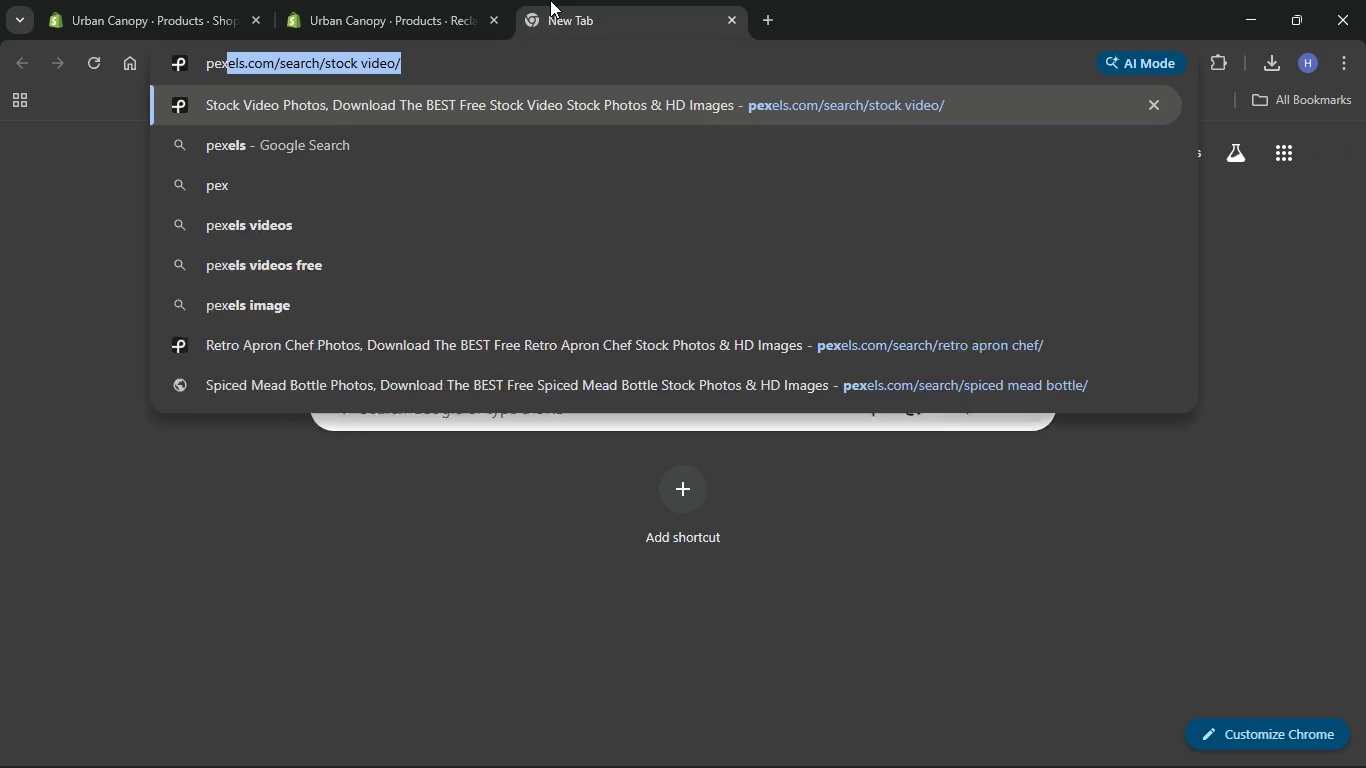 
key(Enter)
 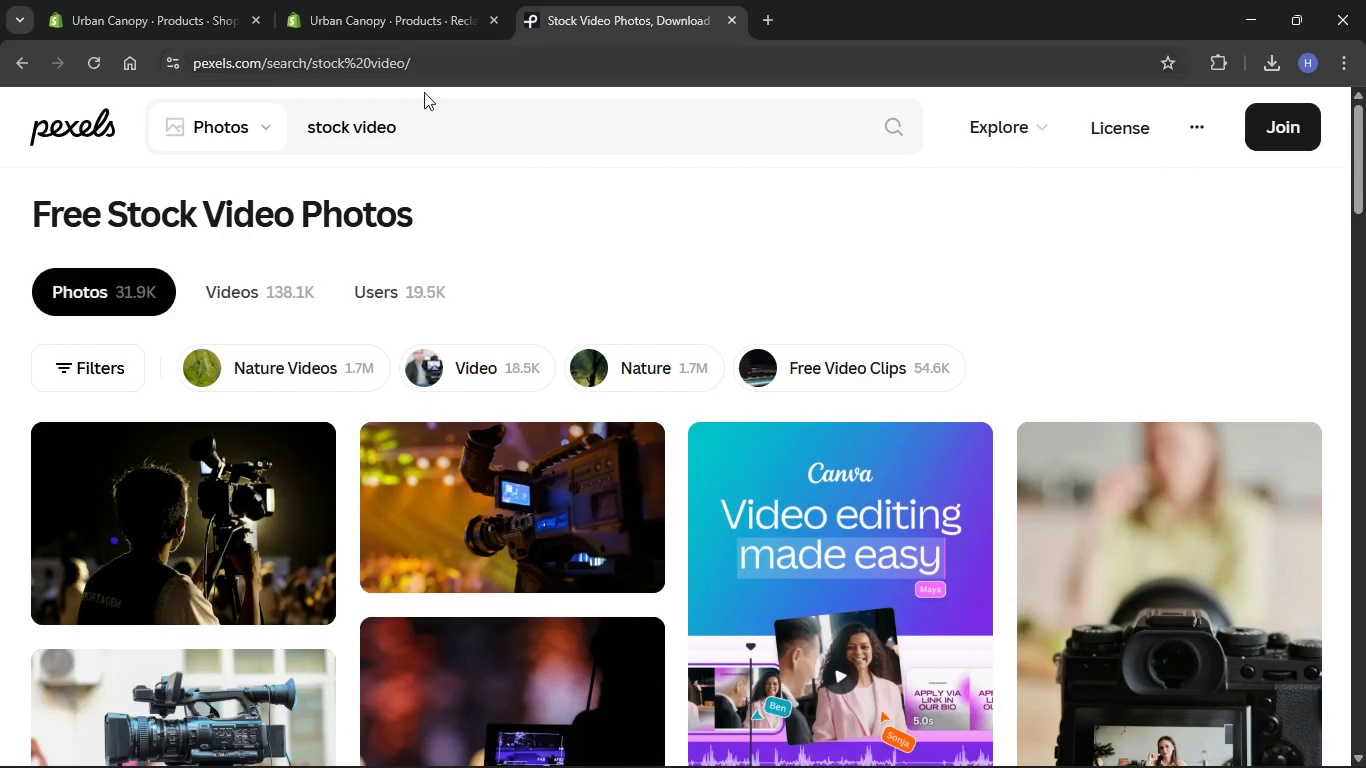 
left_click_drag(start_coordinate=[437, 116], to_coordinate=[317, 122])
 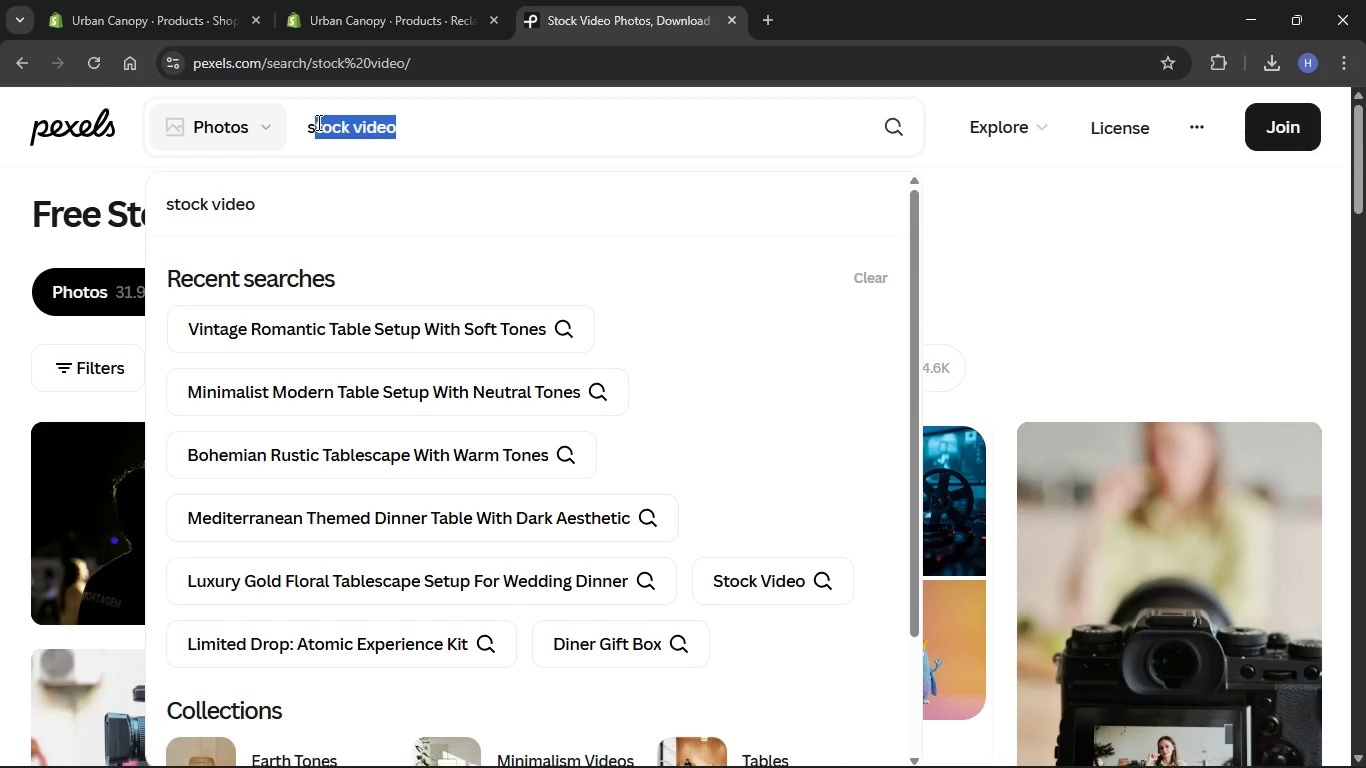 
key(Backspace)
 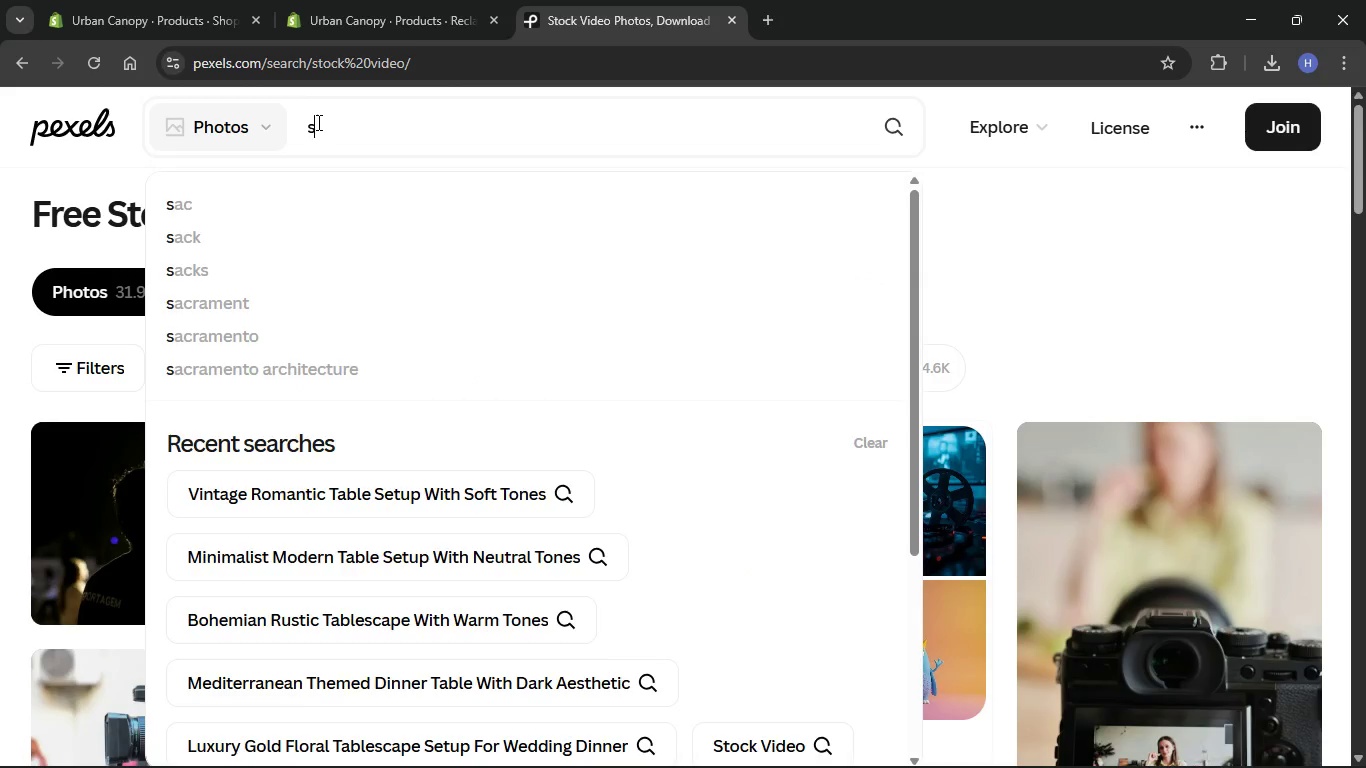 
key(Backspace)
 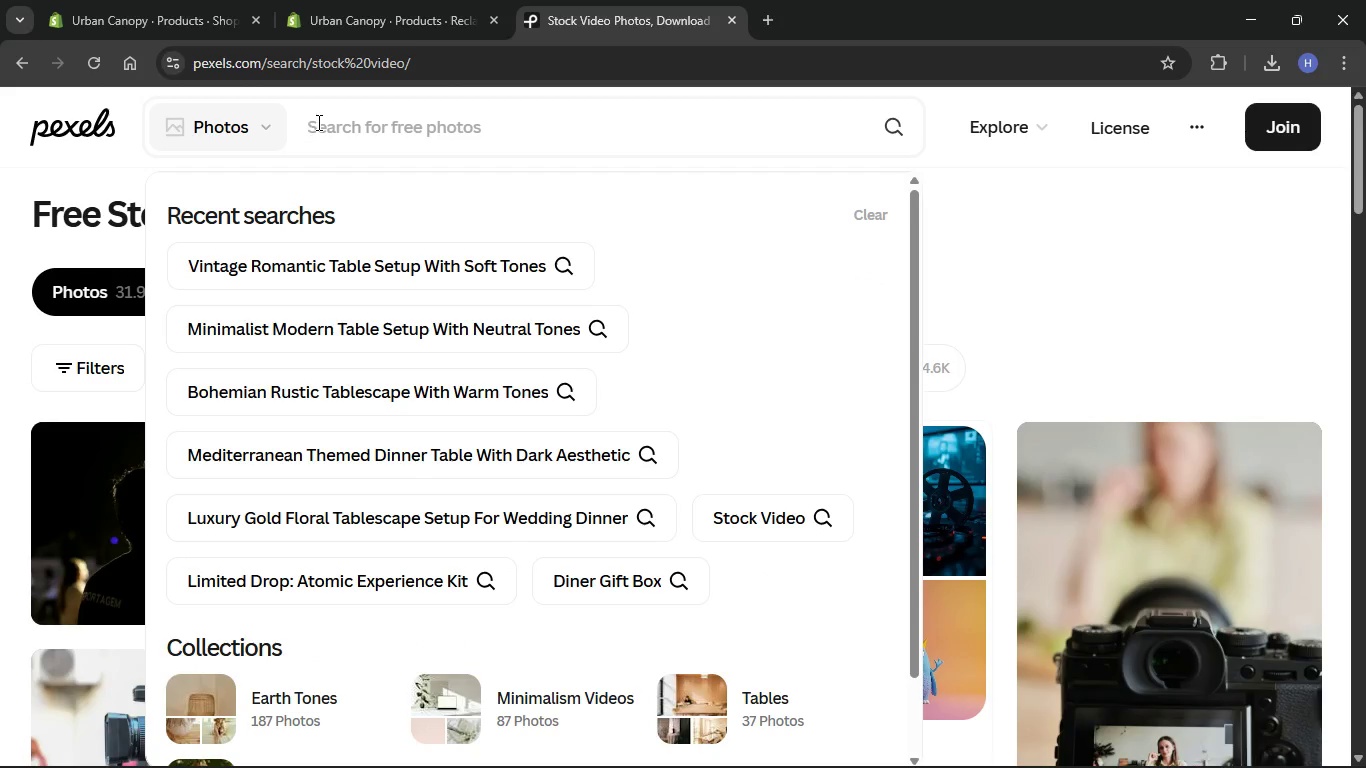 
key(Control+V)
 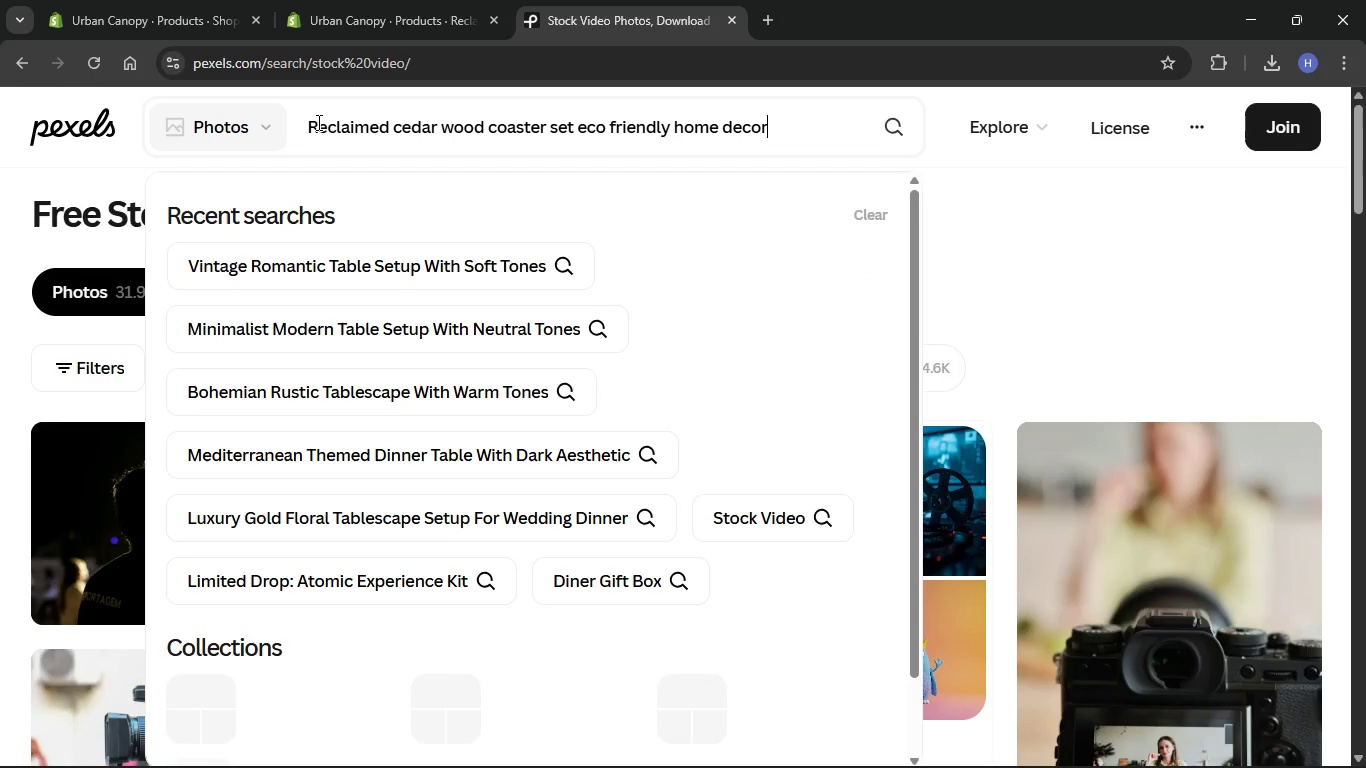 
key(Enter)
 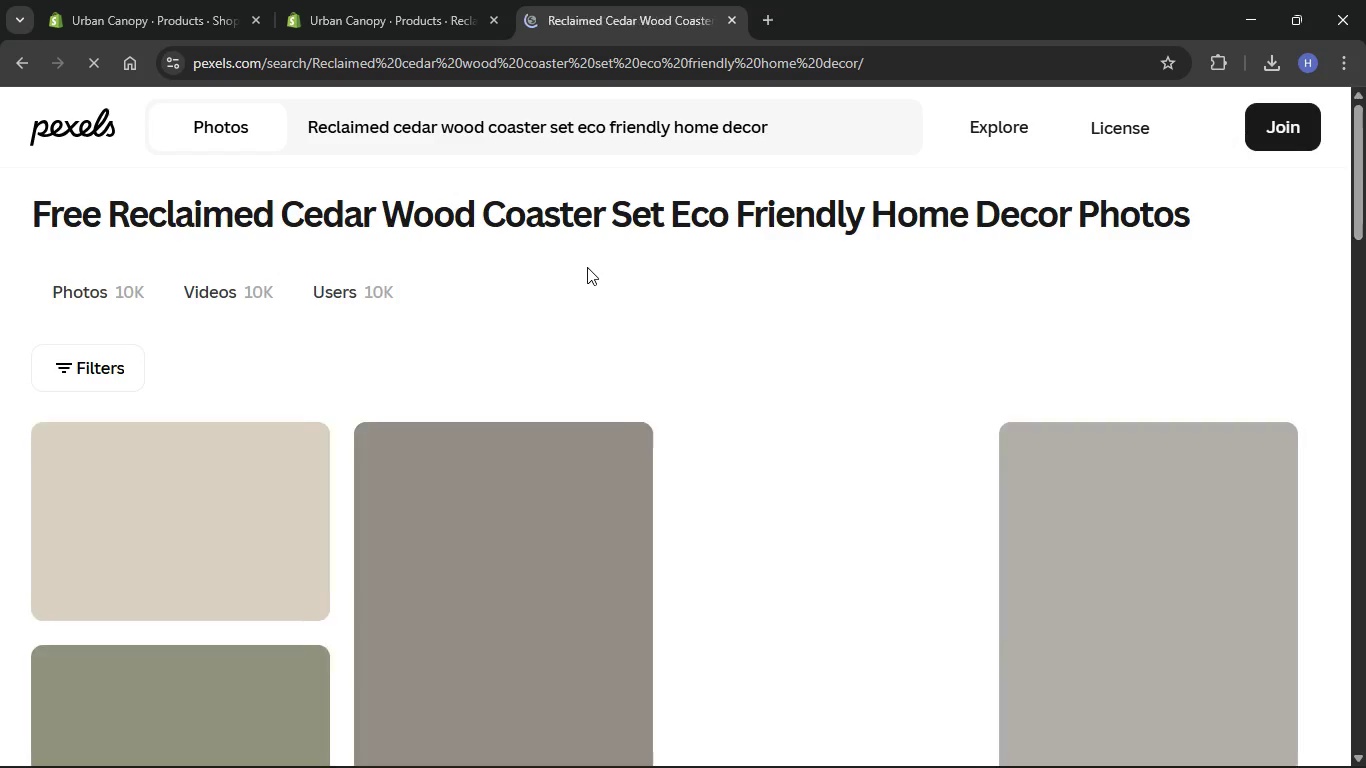 
scroll: coordinate [562, 323], scroll_direction: down, amount: 15.0
 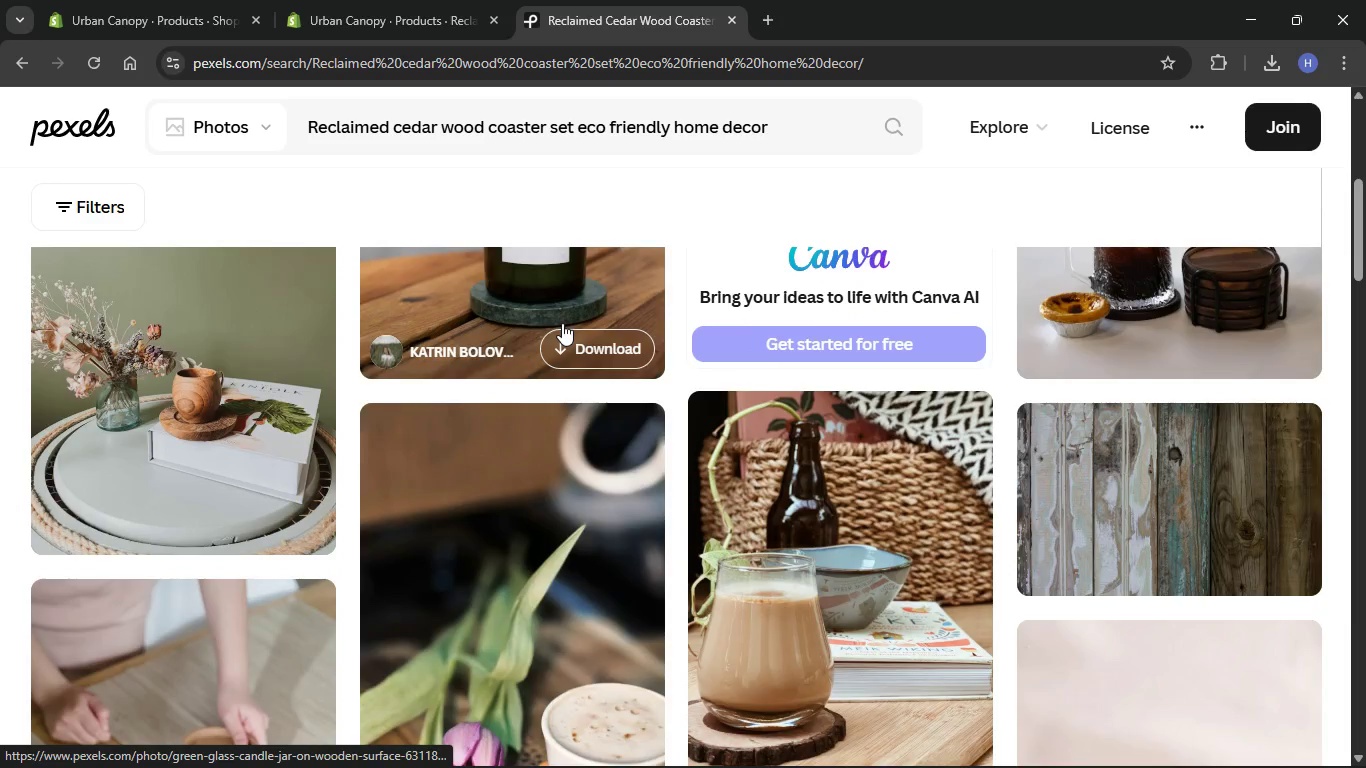 
scroll: coordinate [562, 323], scroll_direction: up, amount: 8.0
 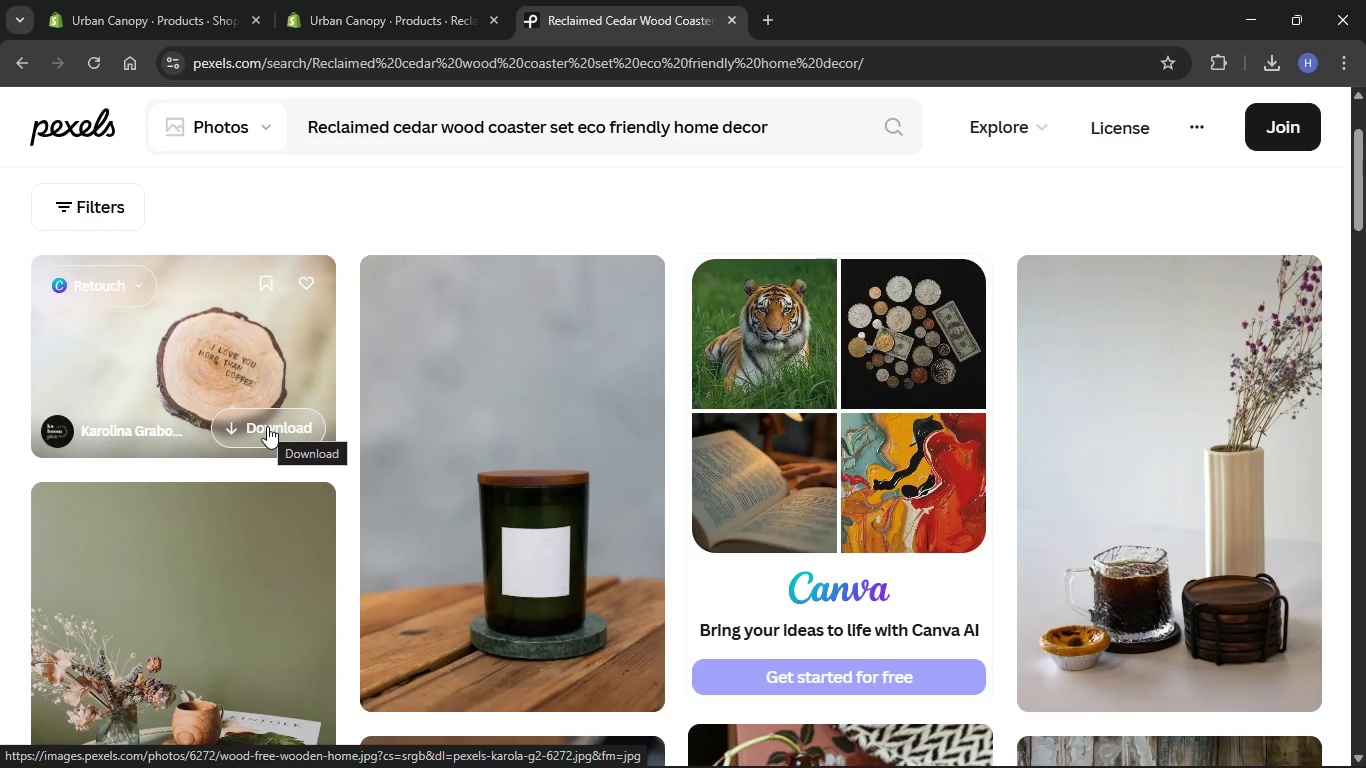 
left_click([1261, 669])
 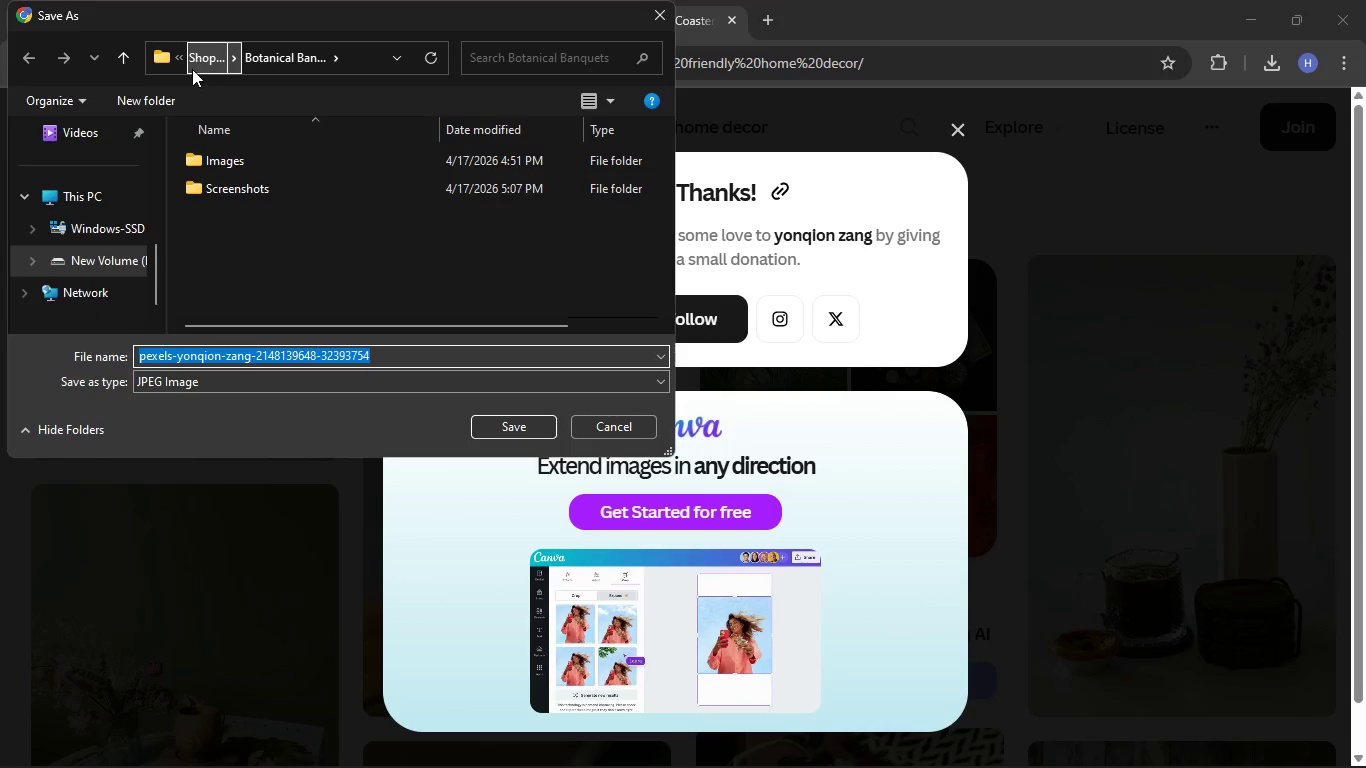 
wait(6.08)
 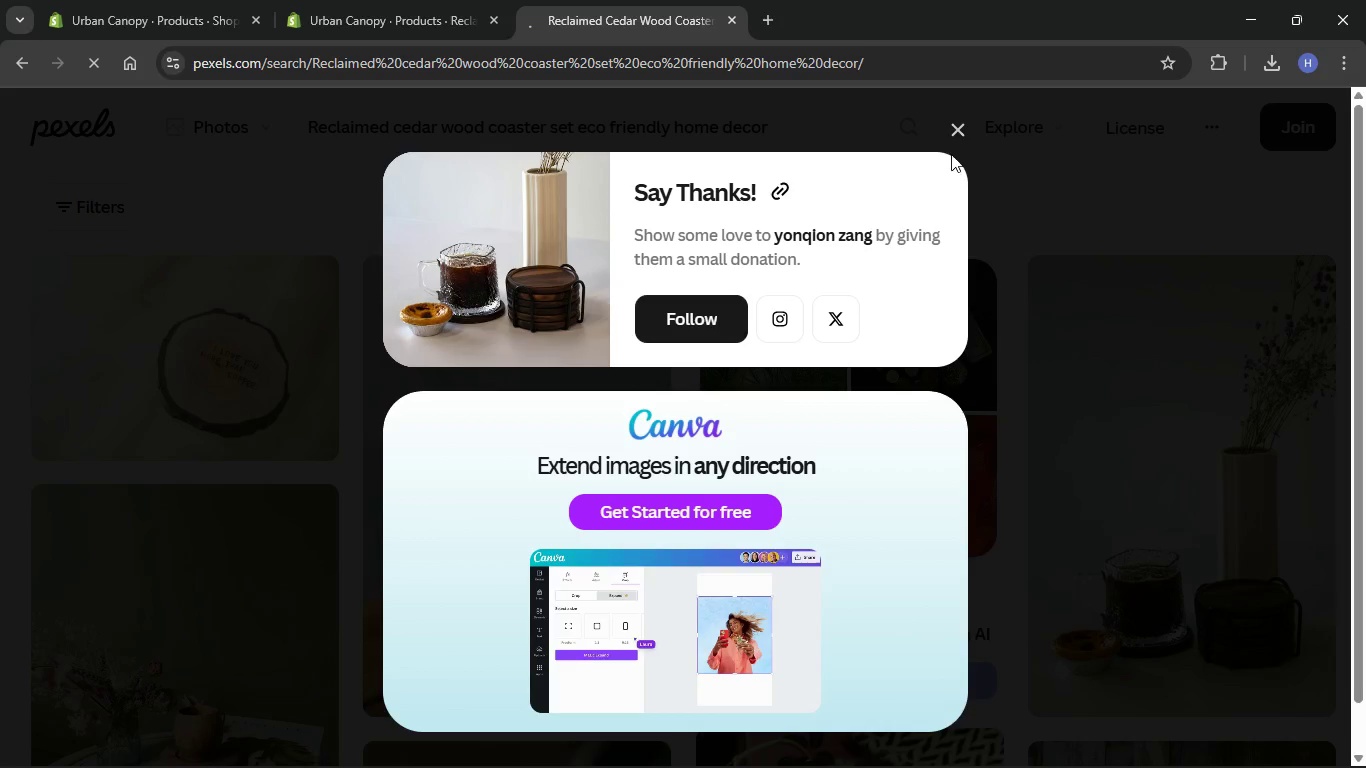 
scroll: coordinate [294, 240], scroll_direction: down, amount: 5.0
 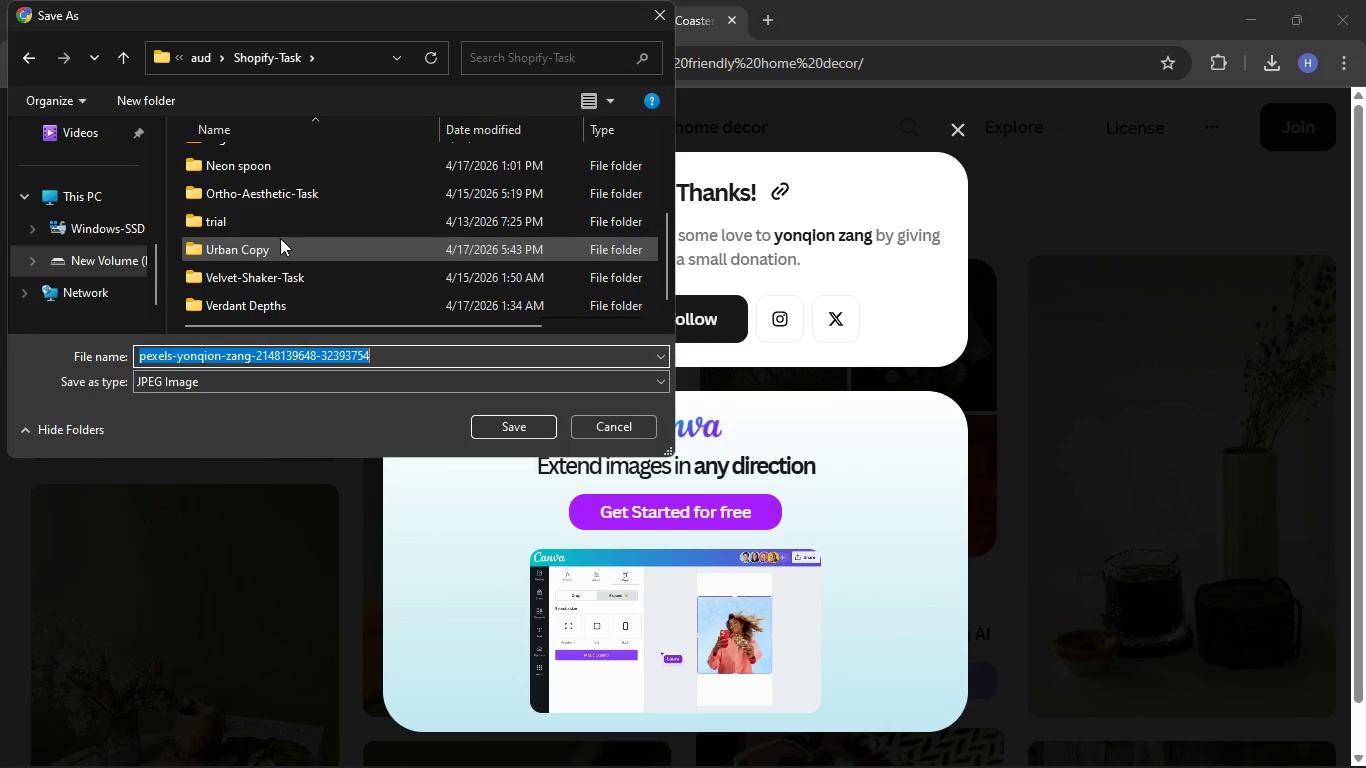 
double_click([280, 238])
 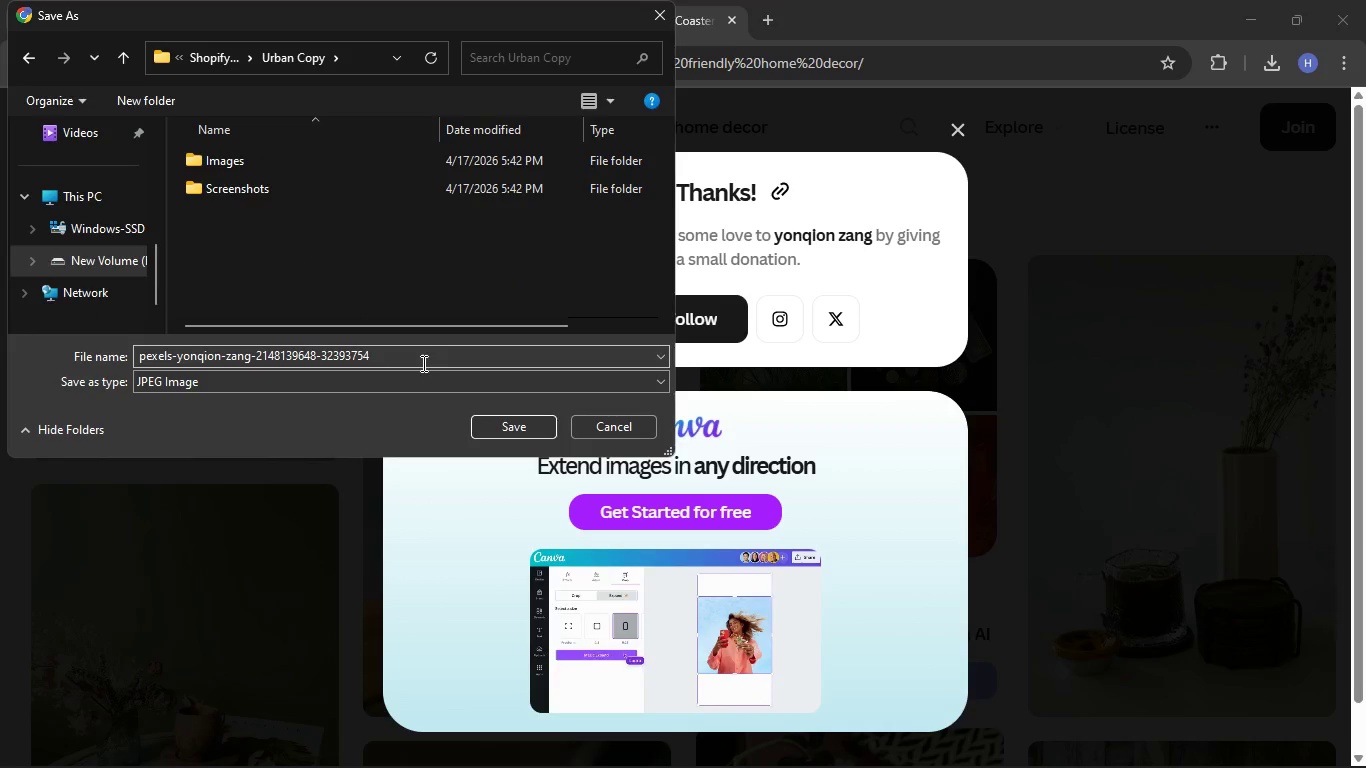 
left_click_drag(start_coordinate=[402, 346], to_coordinate=[240, 336])
 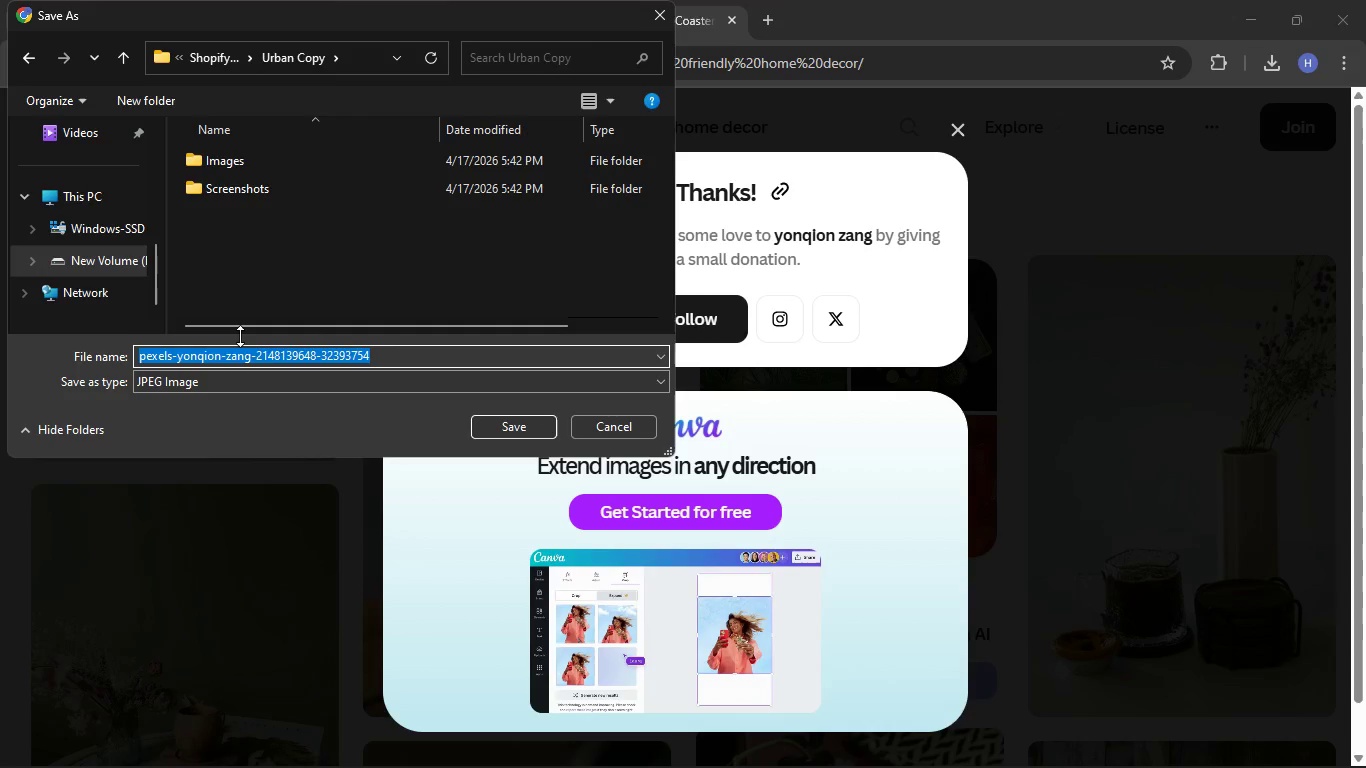 
key(Backspace)
 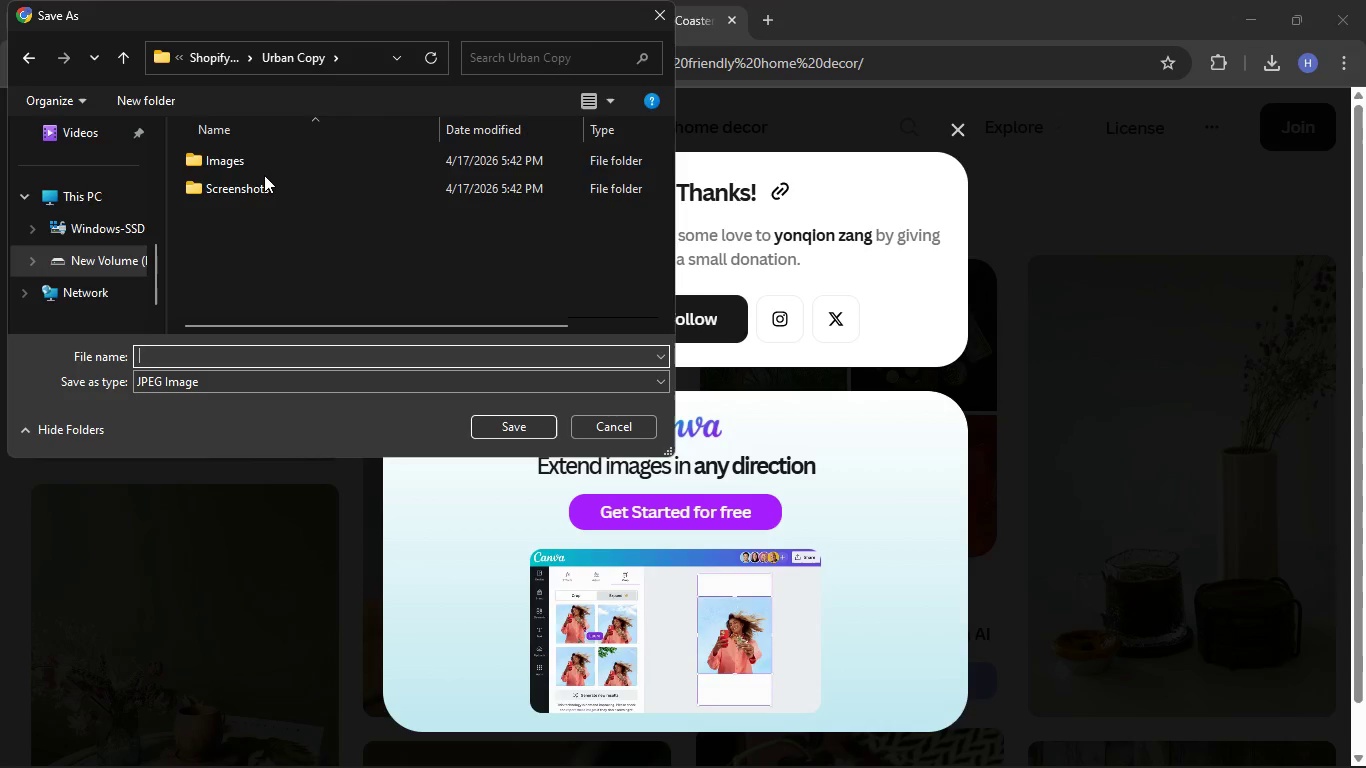 
double_click([260, 169])
 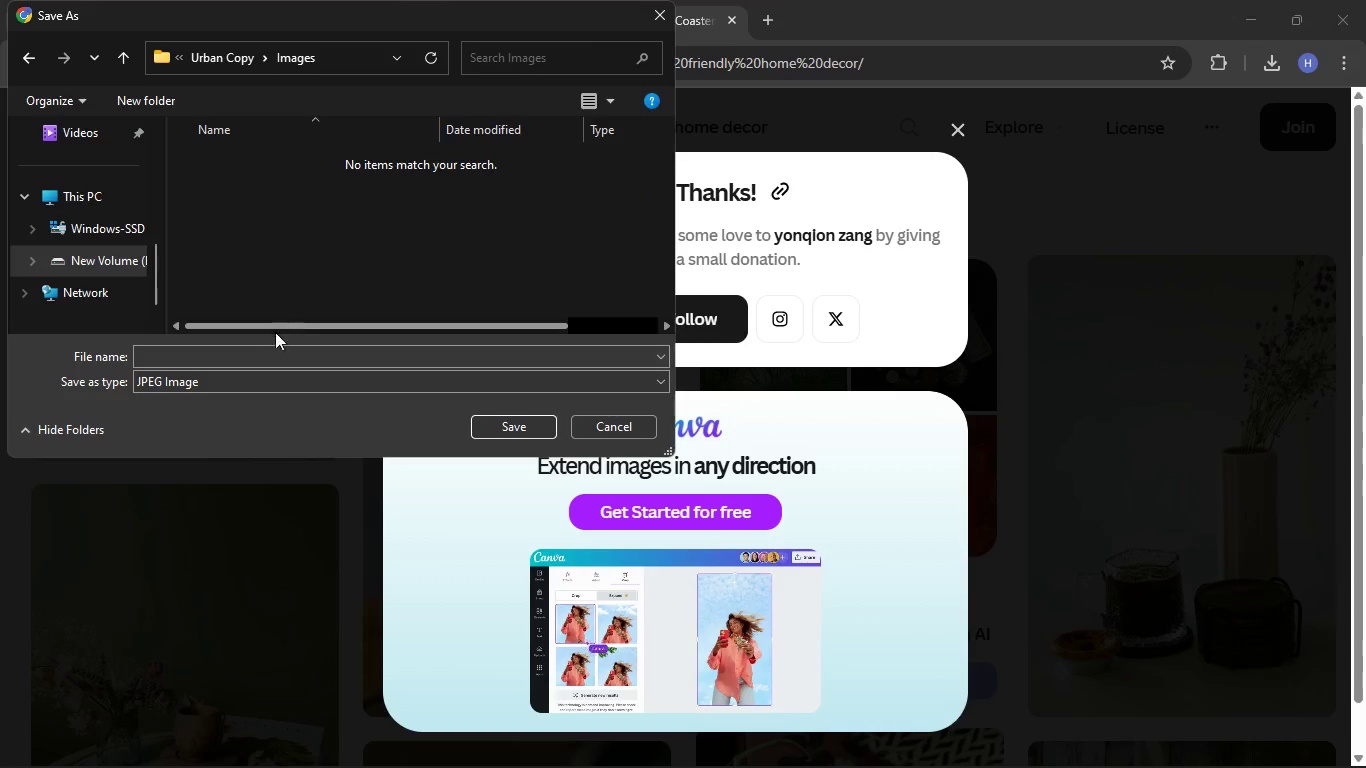 
left_click([262, 353])
 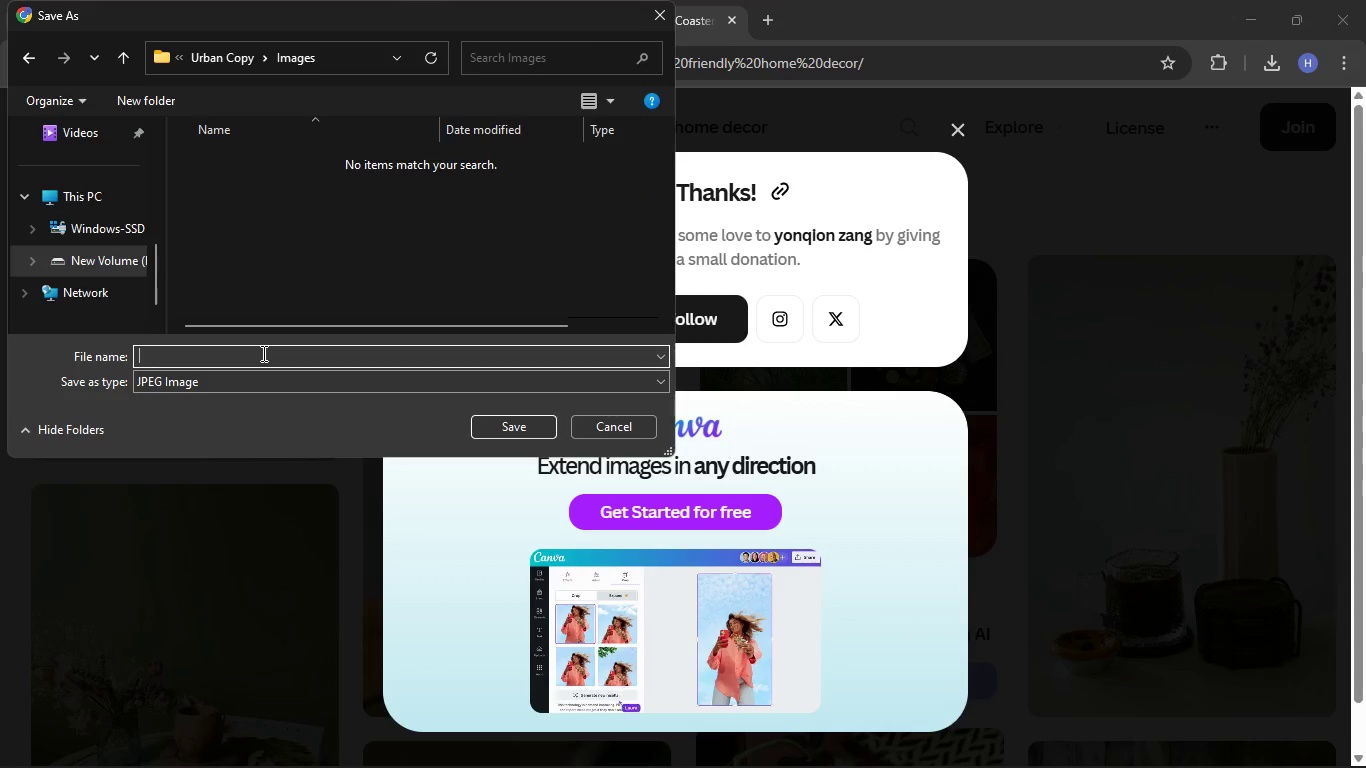 
type(Product1)
 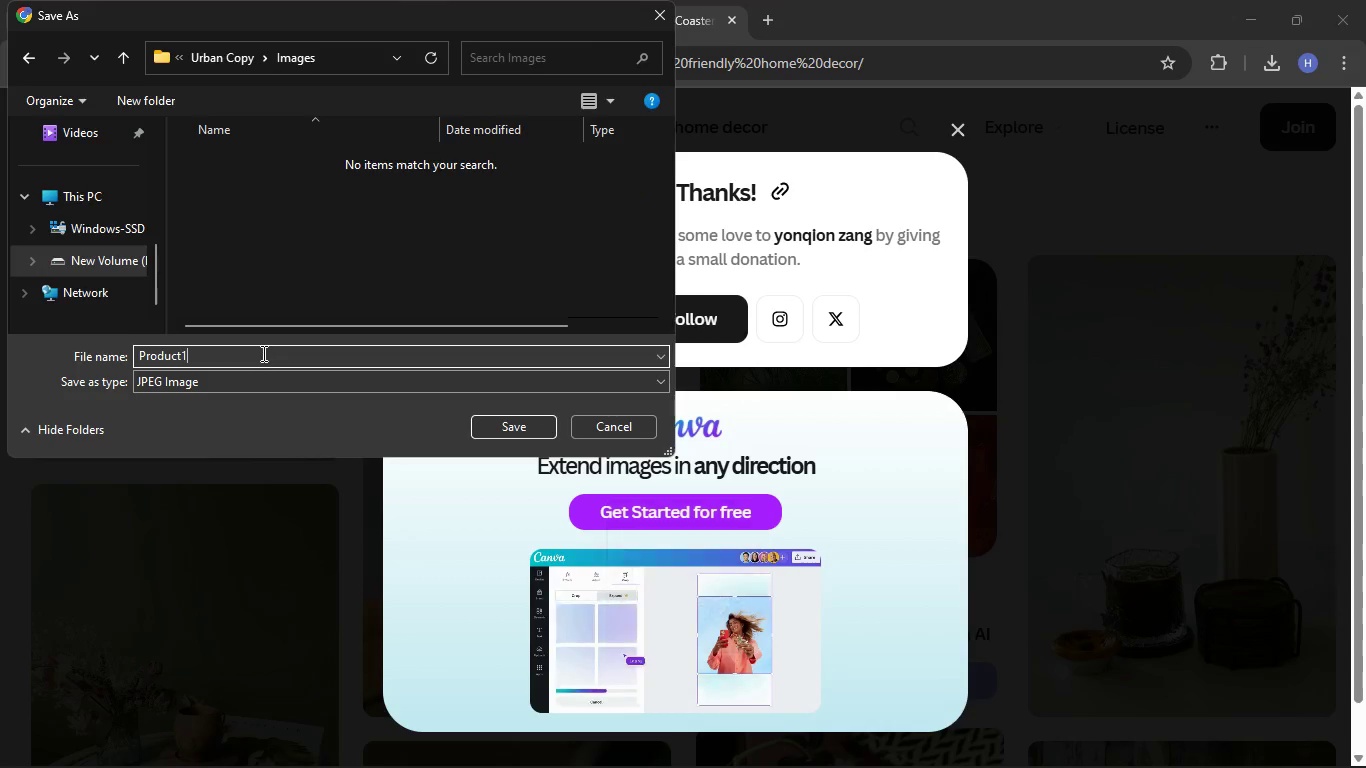 
key(Enter)
 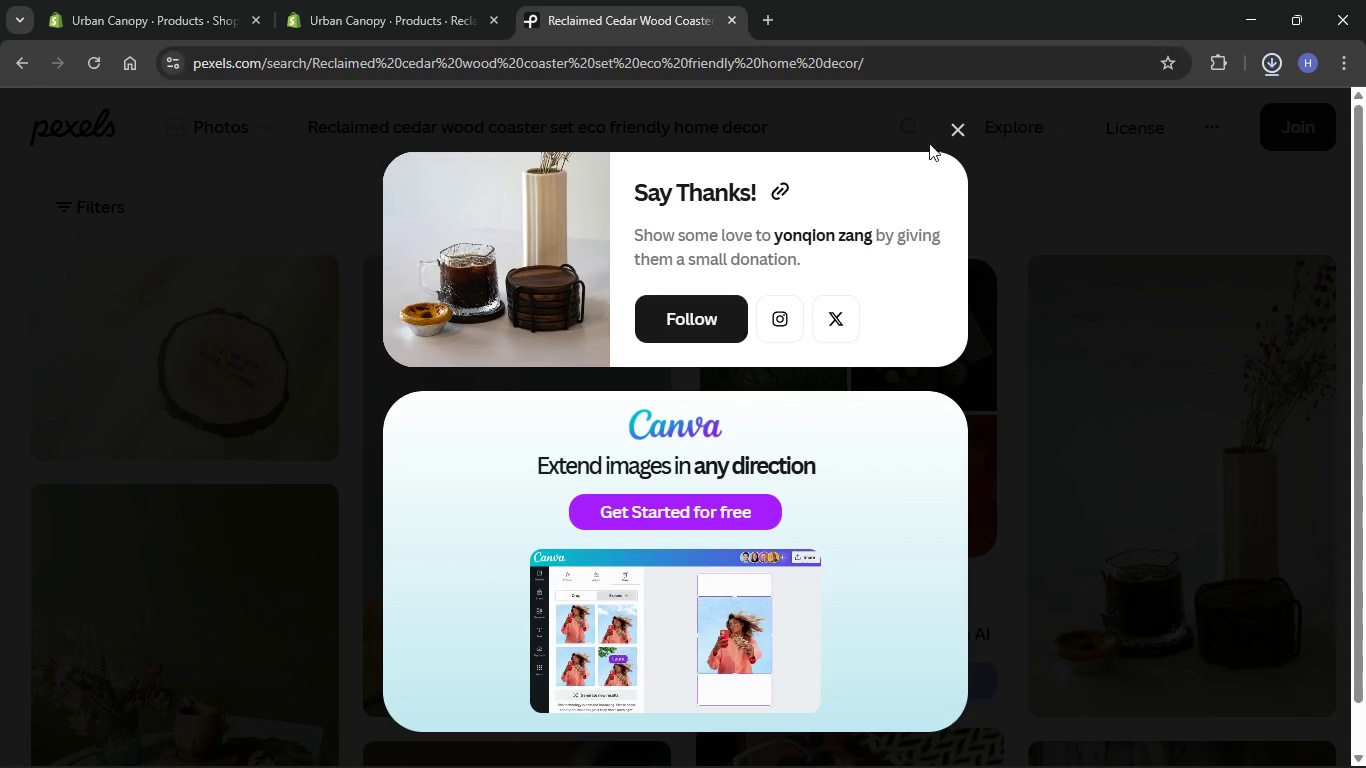 
left_click([961, 131])
 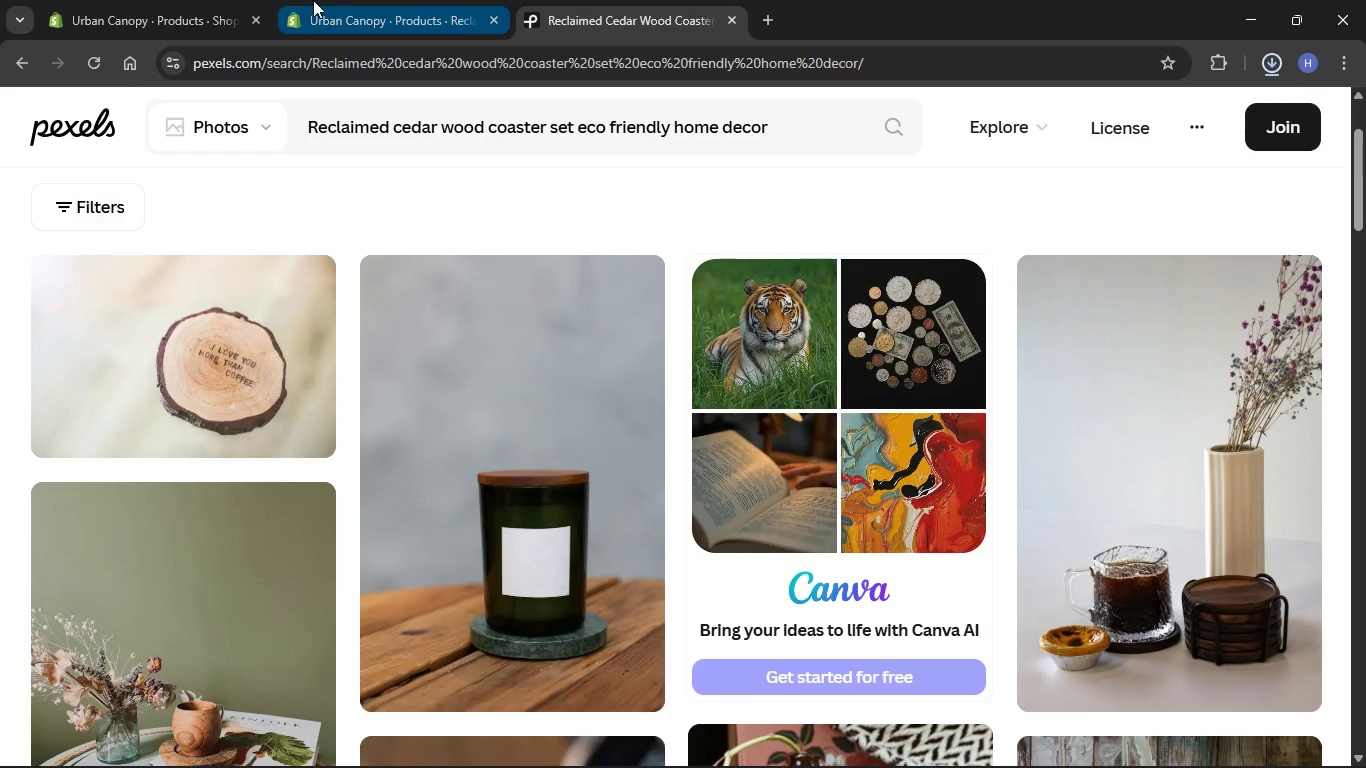 
left_click([313, 0])
 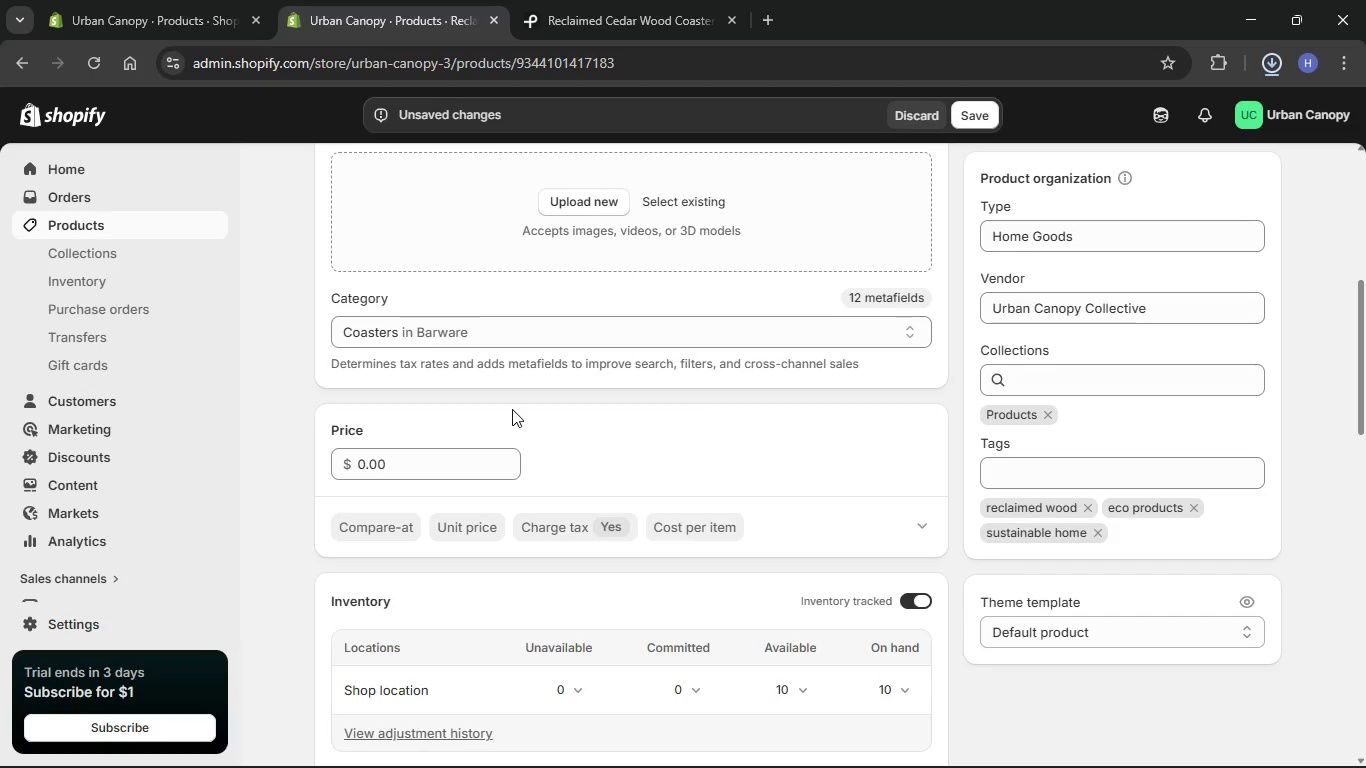 
scroll: coordinate [512, 409], scroll_direction: up, amount: 4.0
 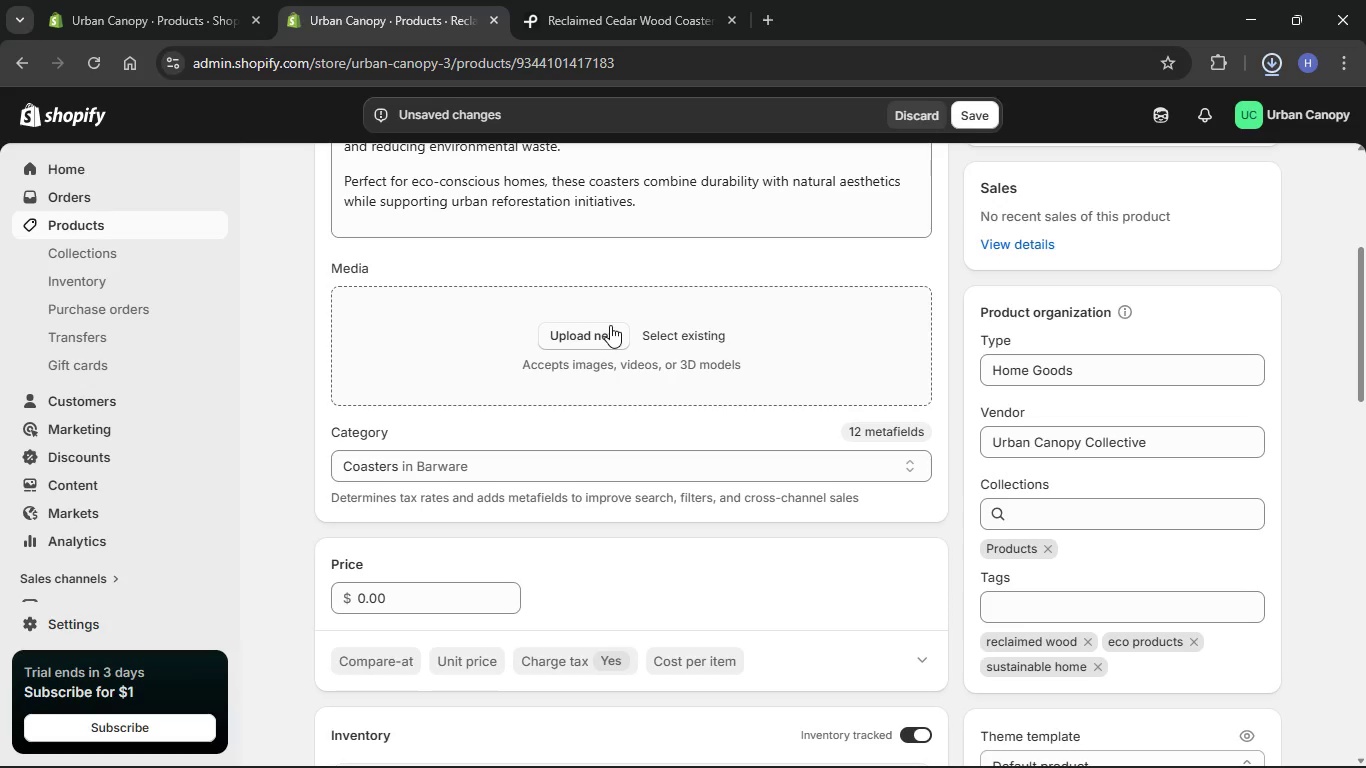 
left_click([610, 325])
 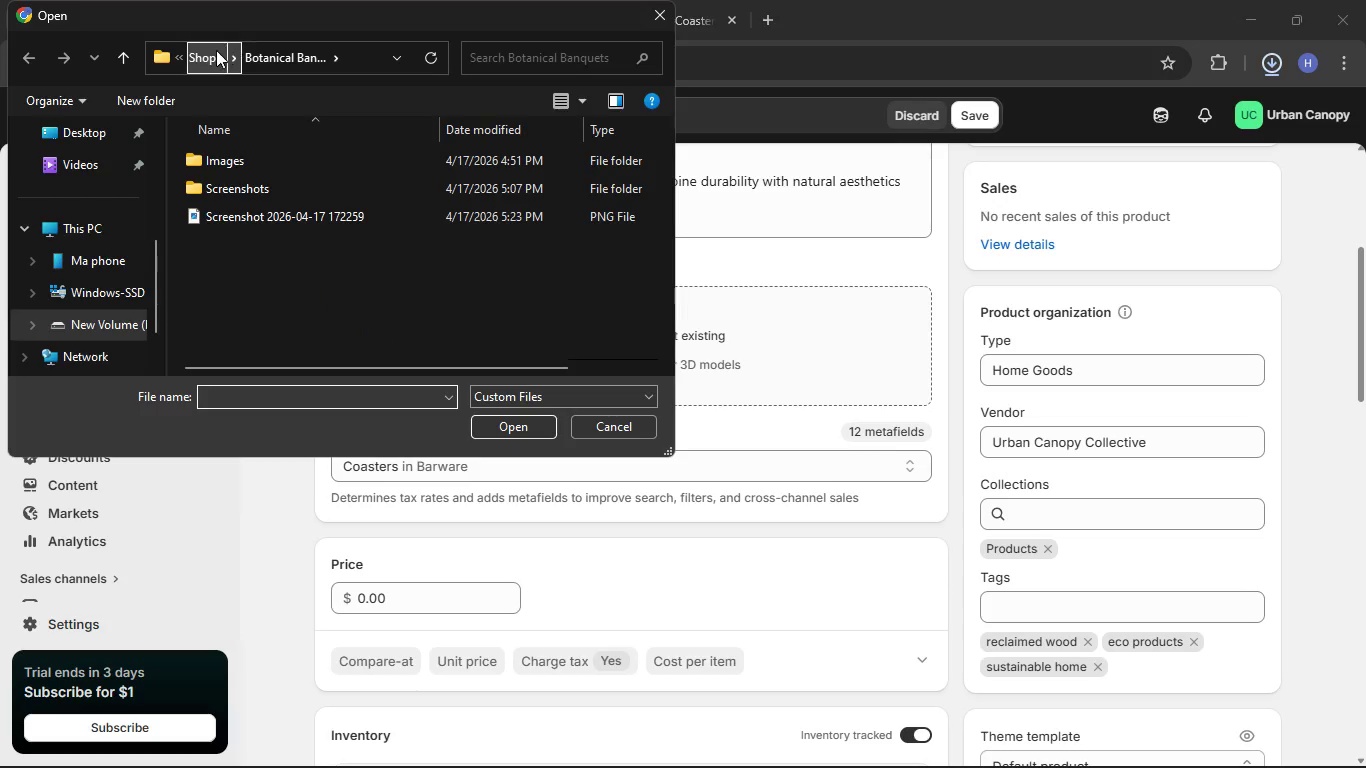 
scroll: coordinate [367, 256], scroll_direction: down, amount: 12.0
 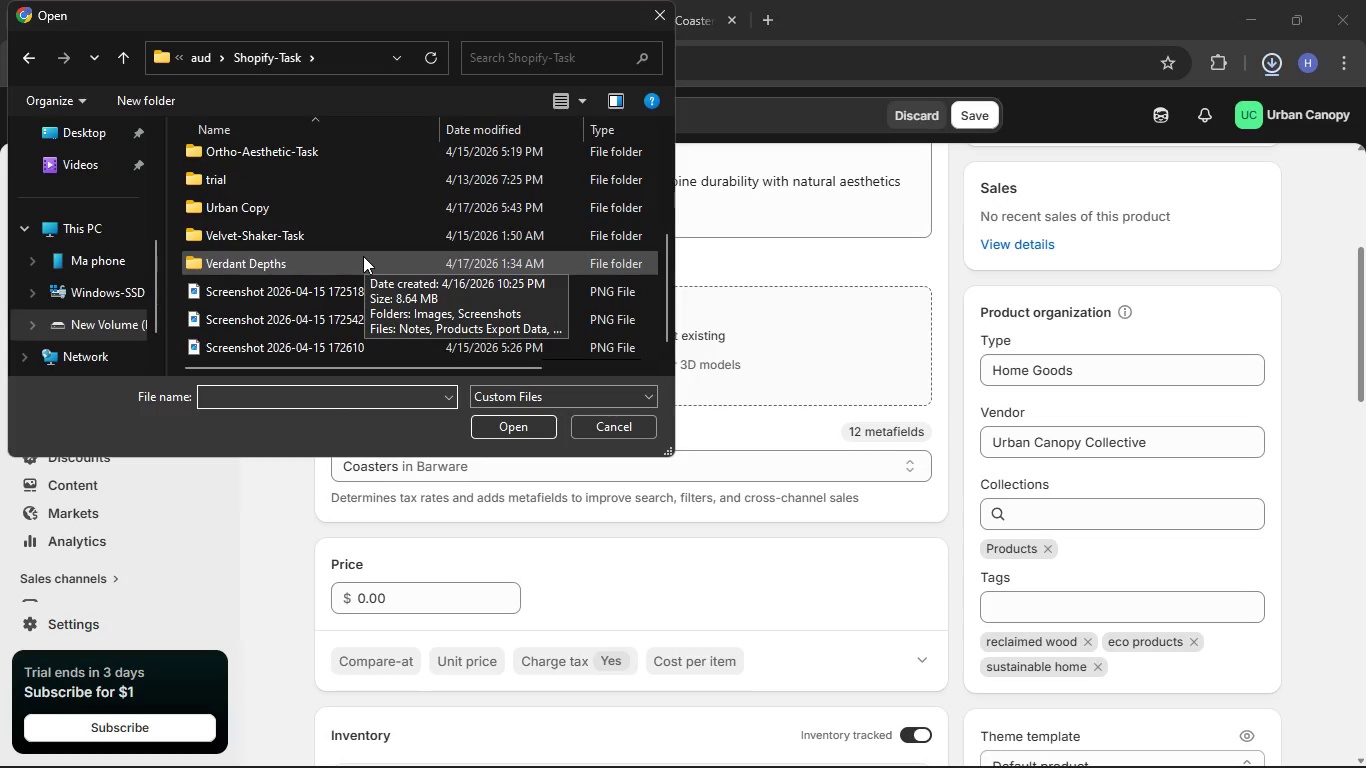 
scroll: coordinate [363, 256], scroll_direction: up, amount: 3.0
 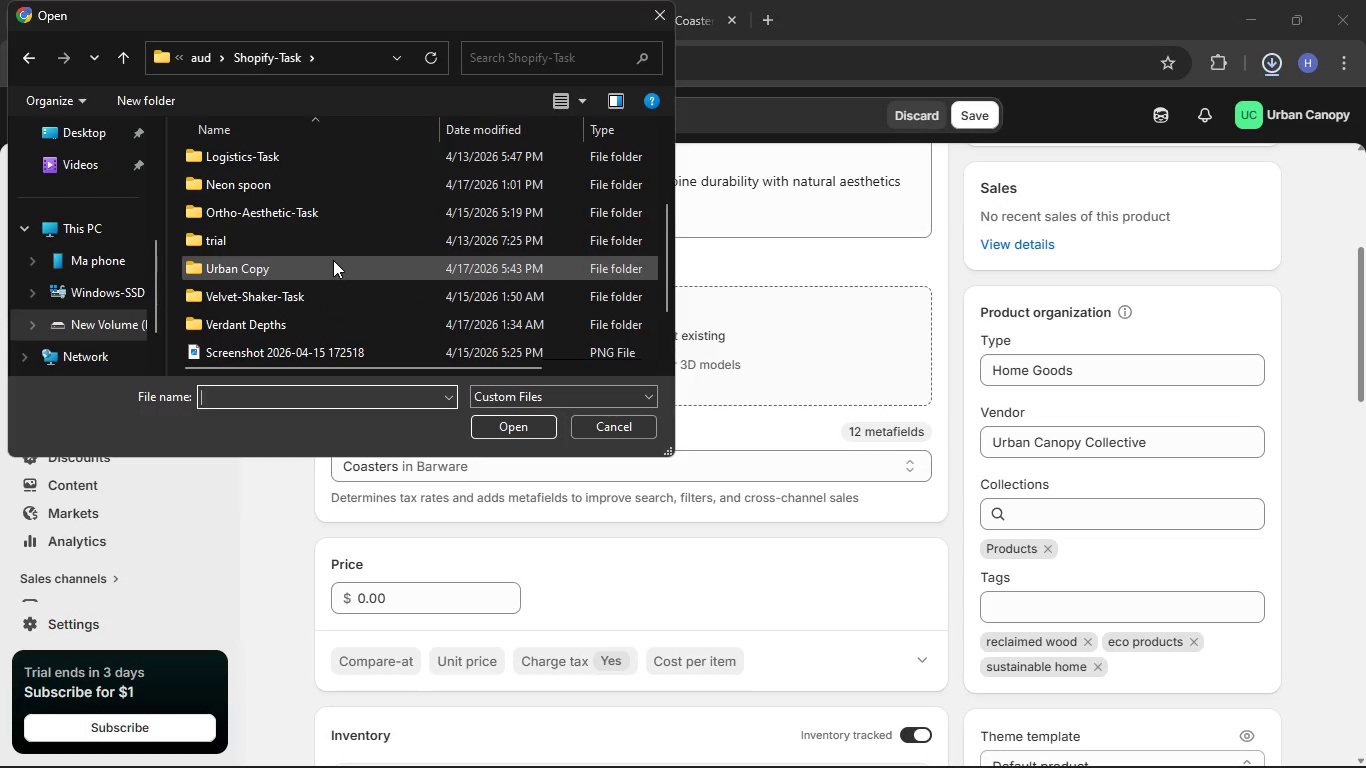 
double_click([333, 260])
 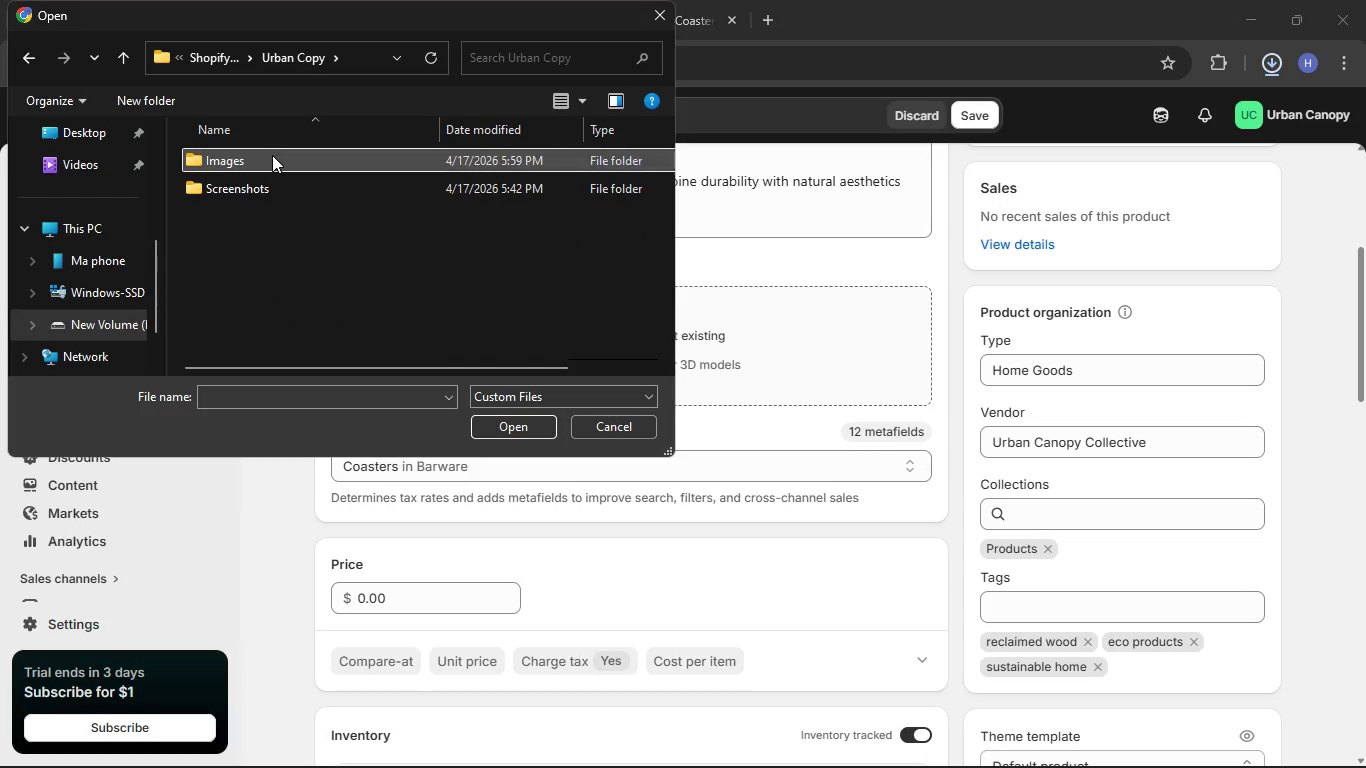 
double_click([272, 155])
 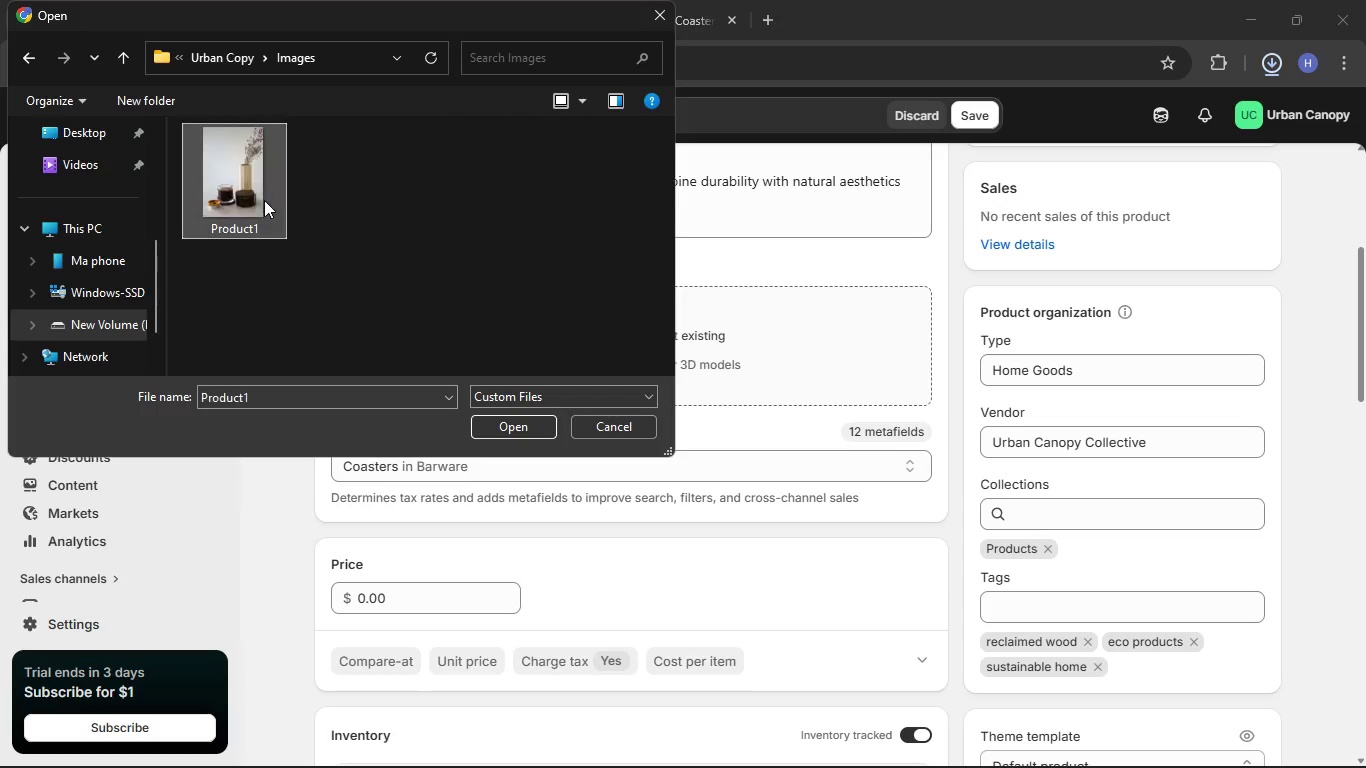 
double_click([264, 200])
 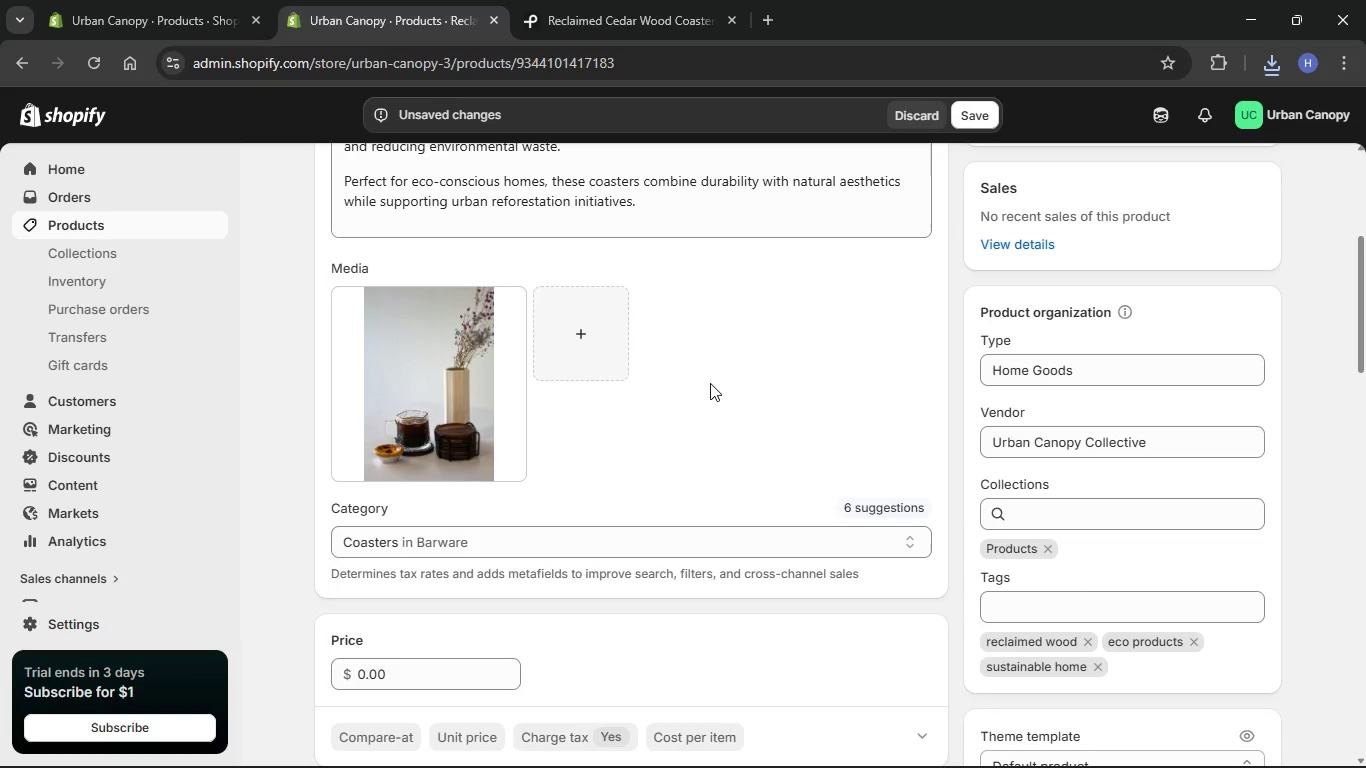 
wait(54.81)
 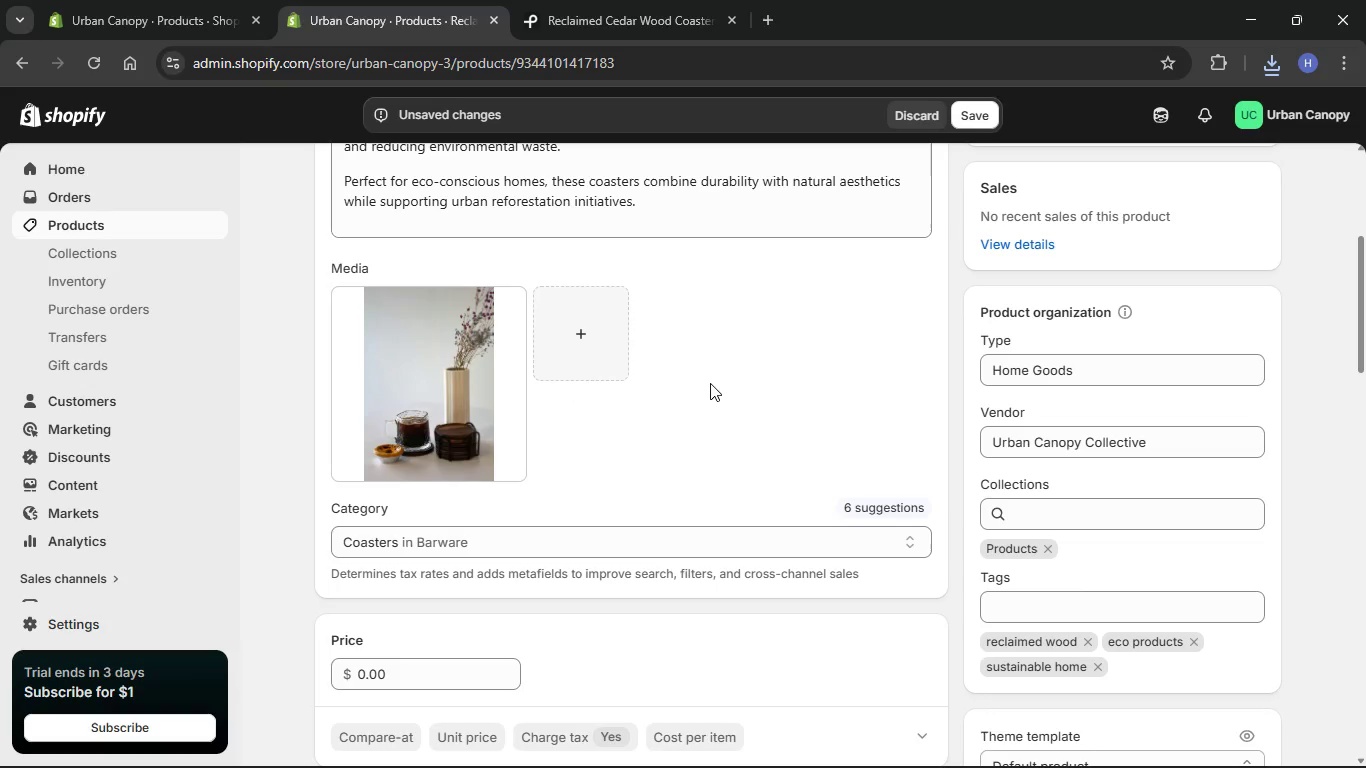 
scroll: coordinate [718, 306], scroll_direction: up, amount: 2.0
 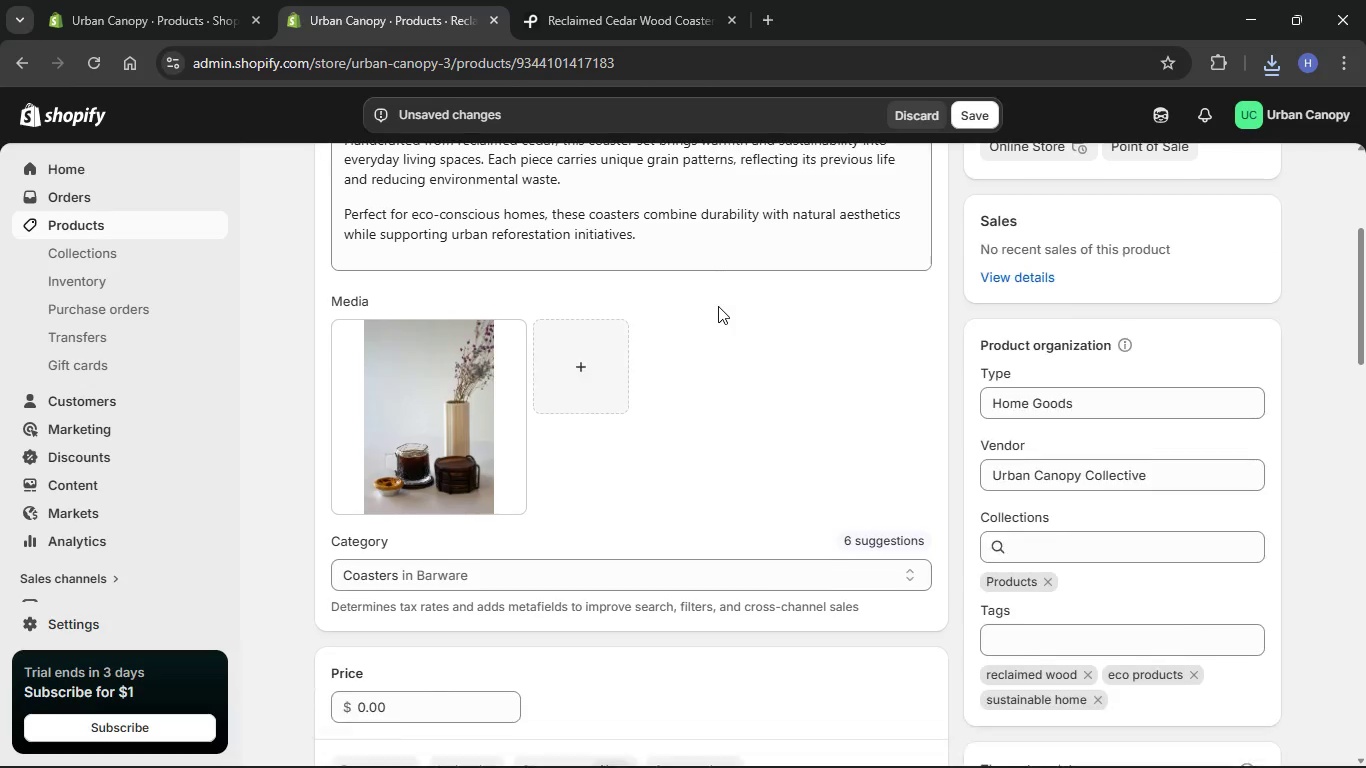 
scroll: coordinate [717, 306], scroll_direction: down, amount: 3.0
 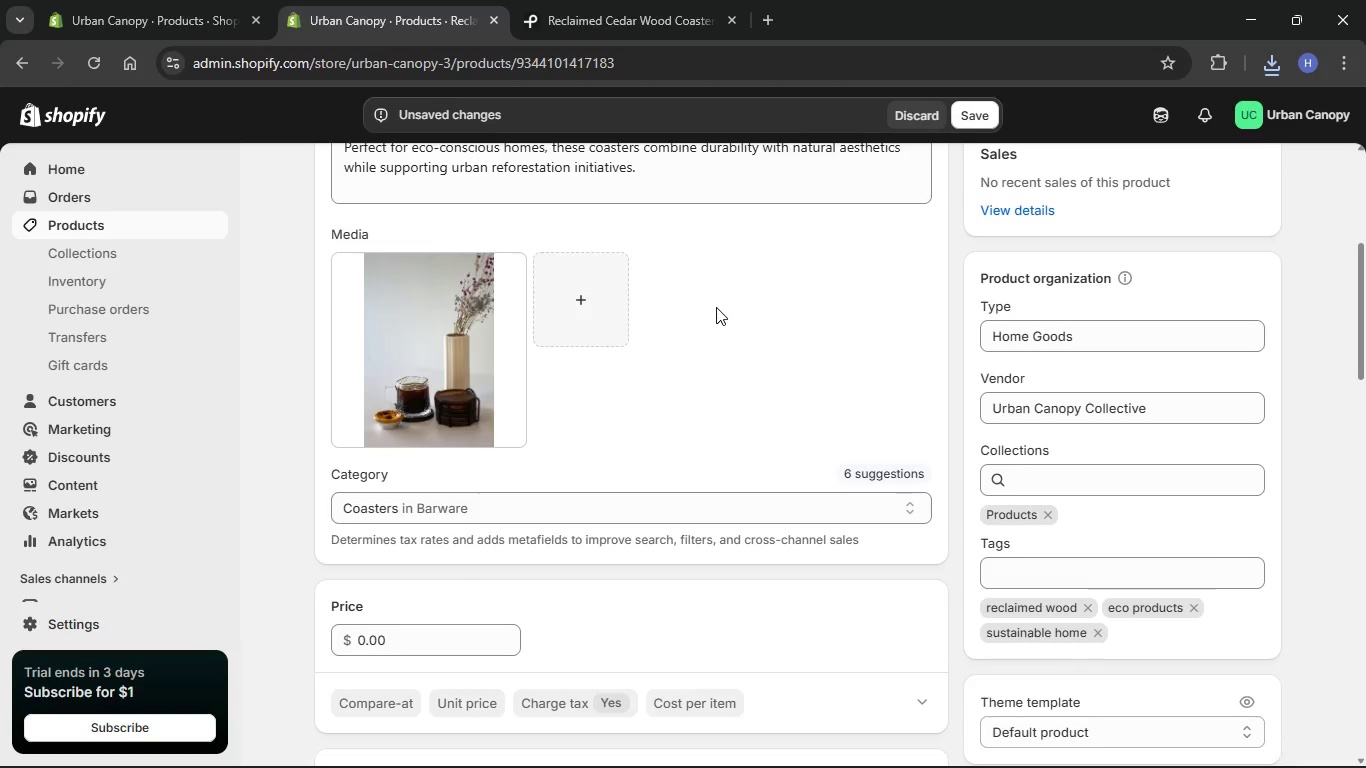 
scroll: coordinate [716, 307], scroll_direction: up, amount: 8.0
 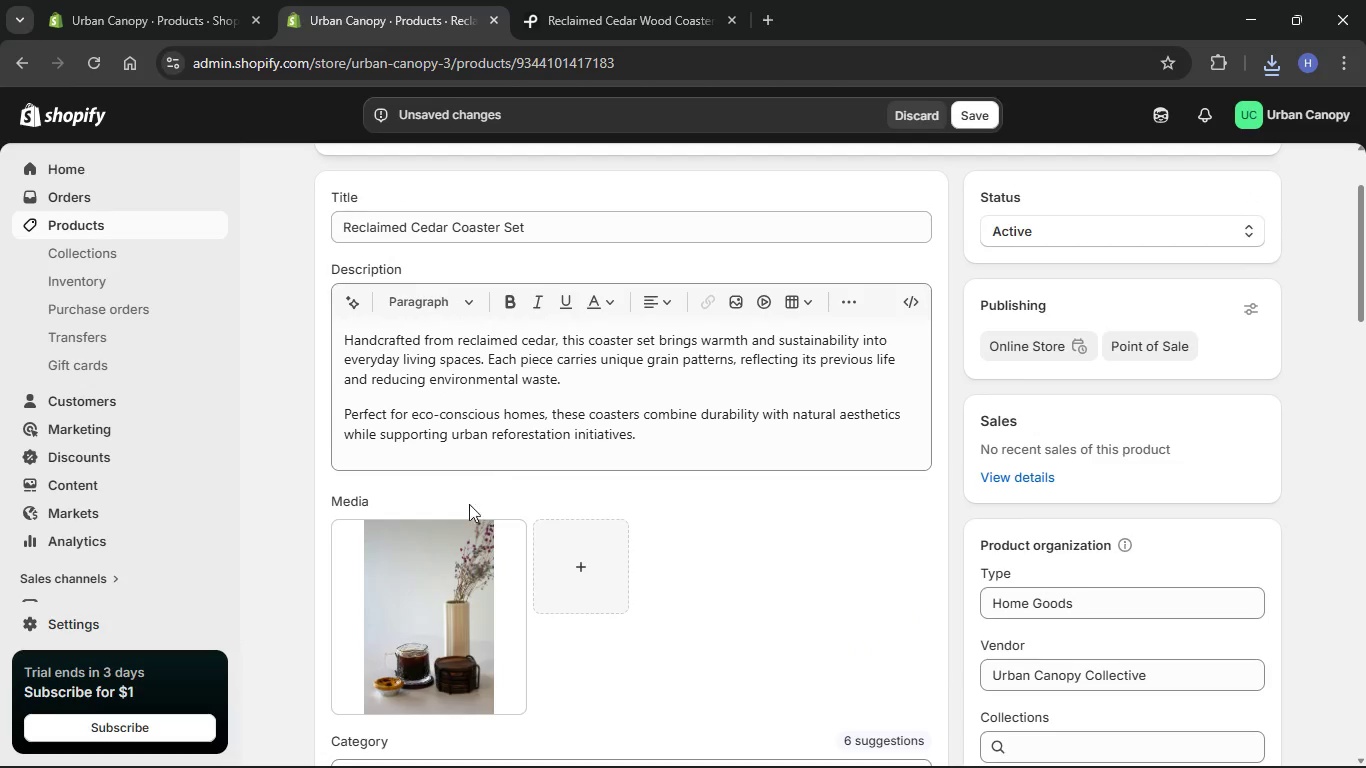 
left_click([445, 554])
 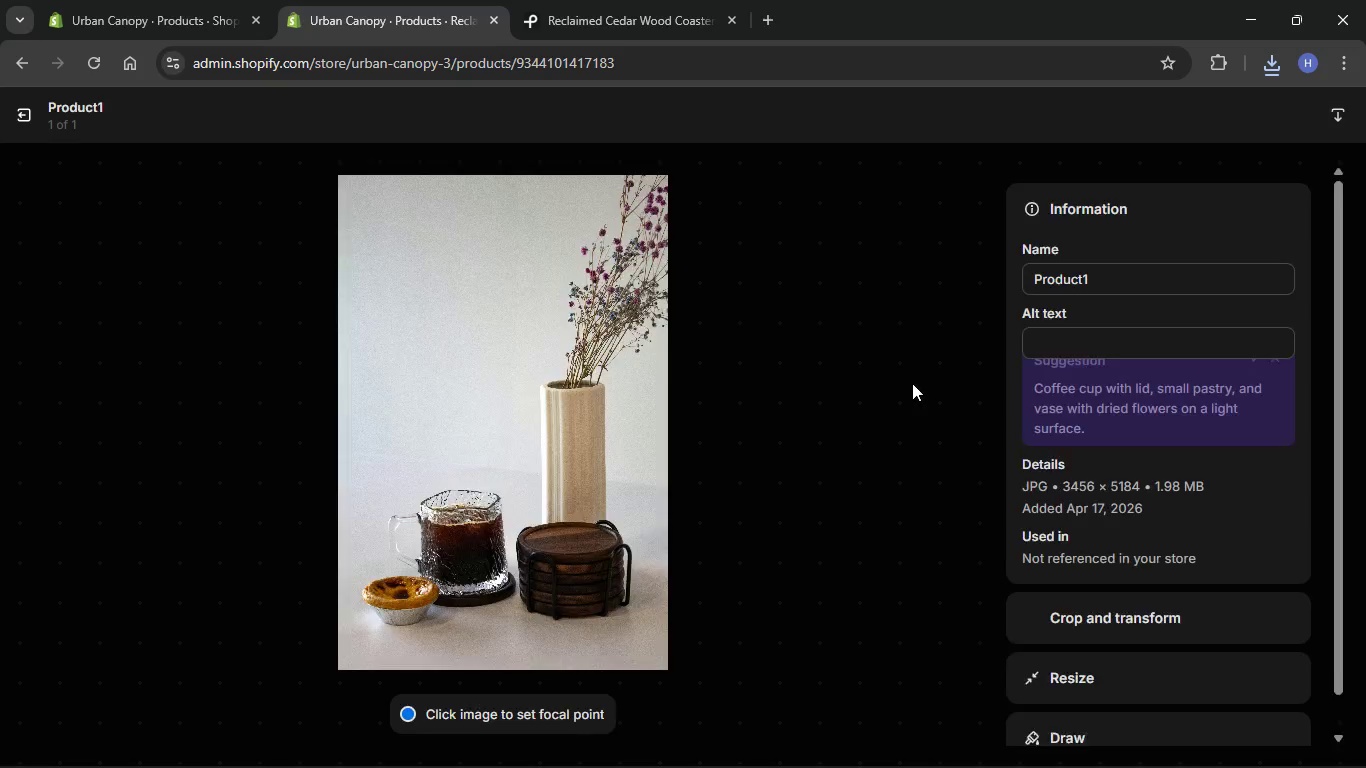 
wait(5.66)
 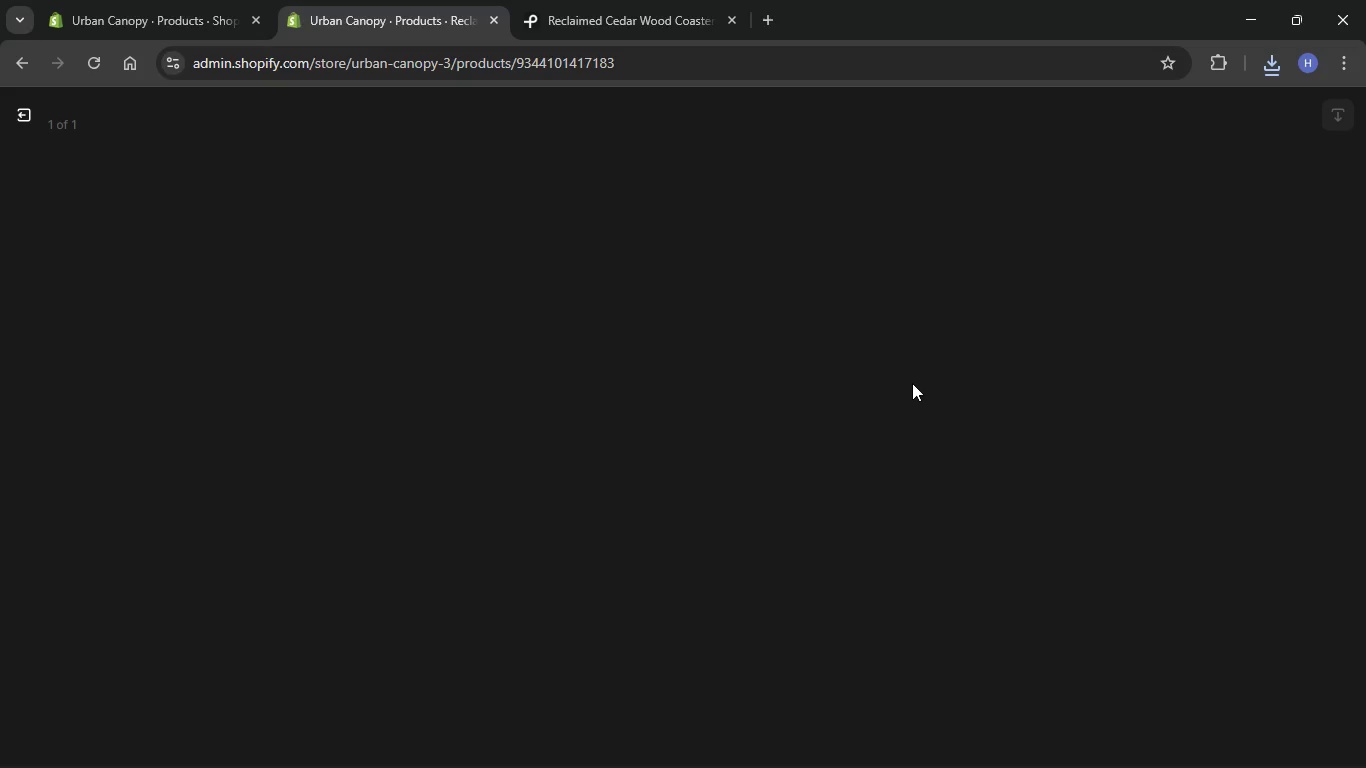 
left_click([1125, 347])
 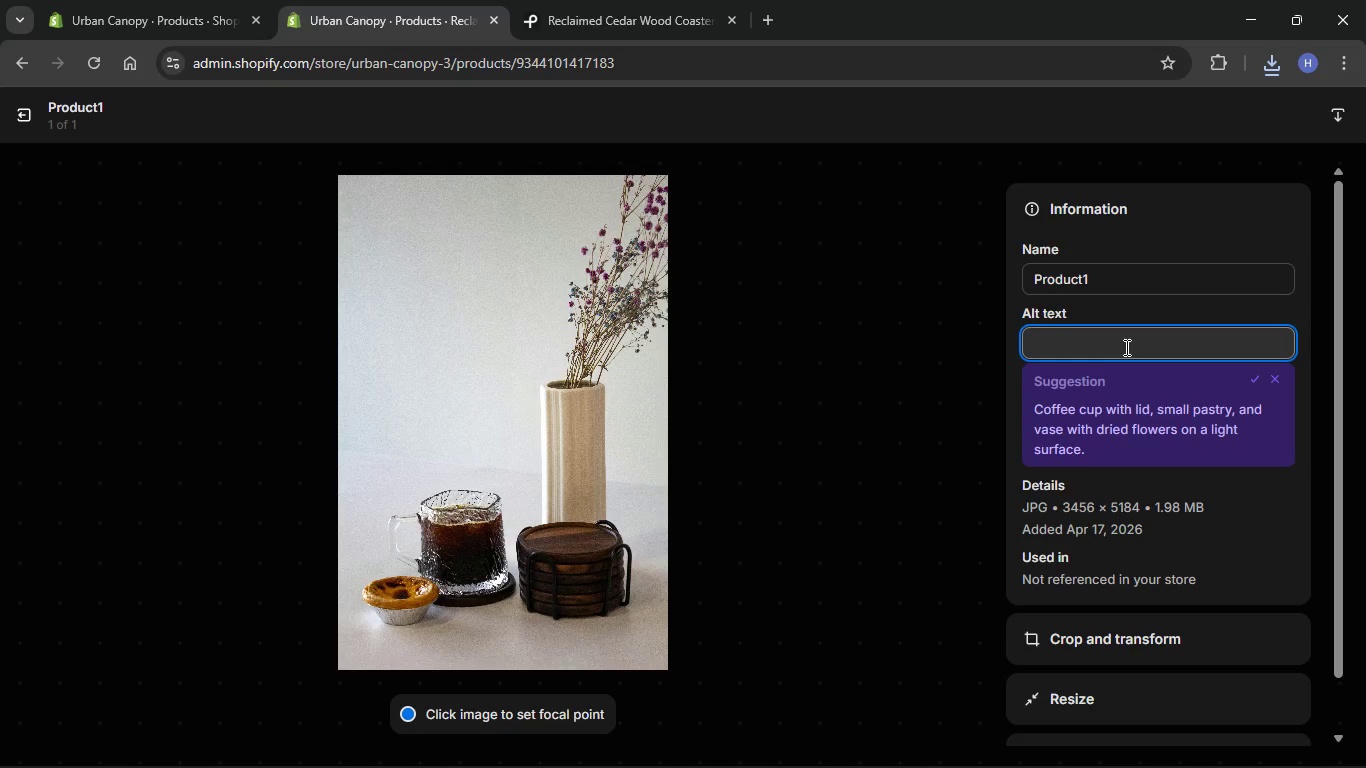 
key(Control+V)
 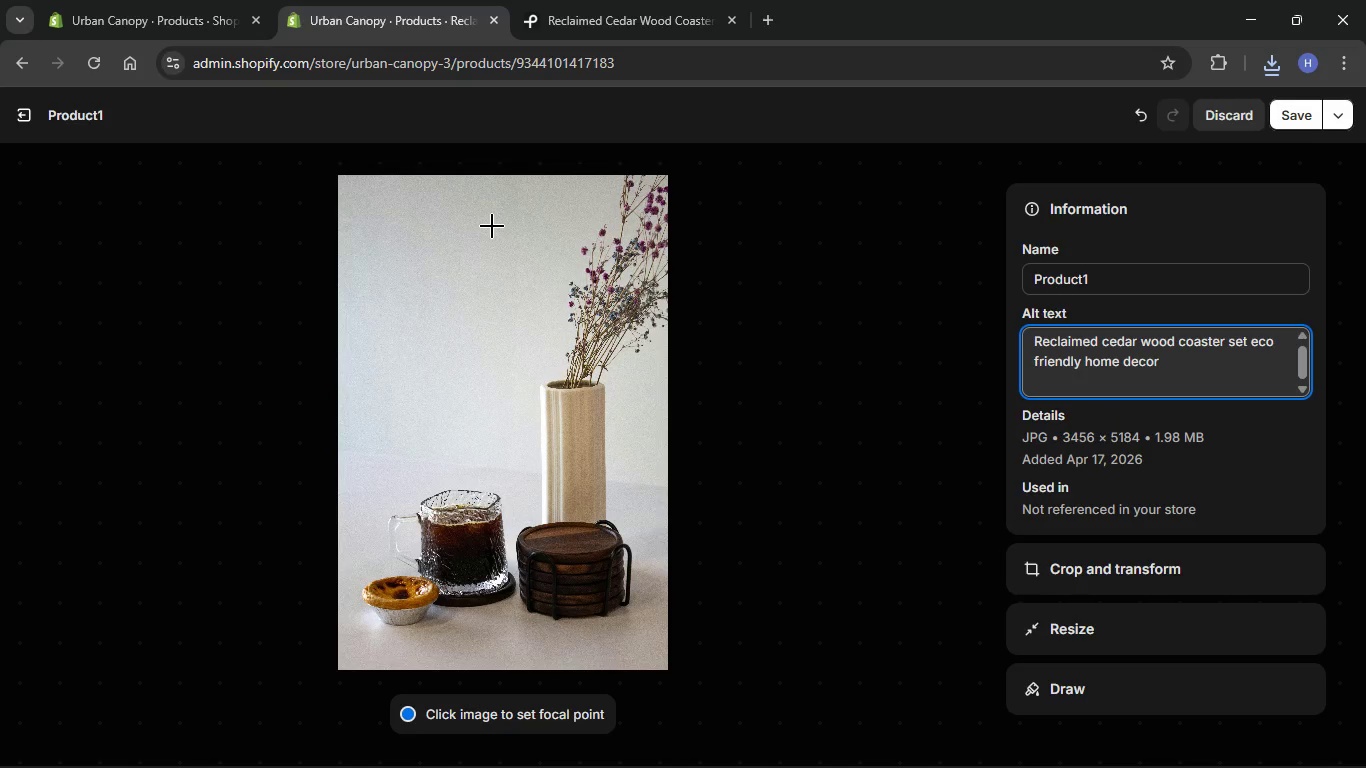 
left_click([488, 232])
 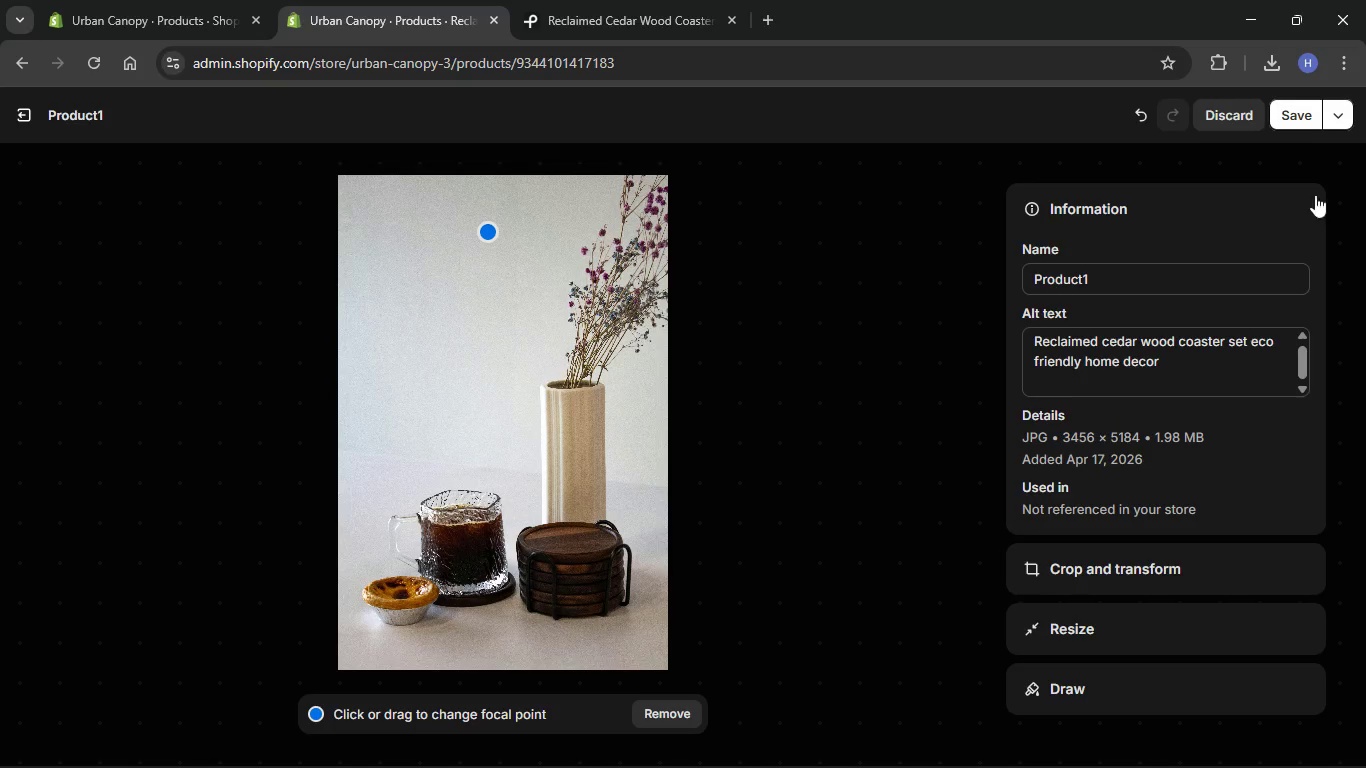 
left_click([1281, 125])
 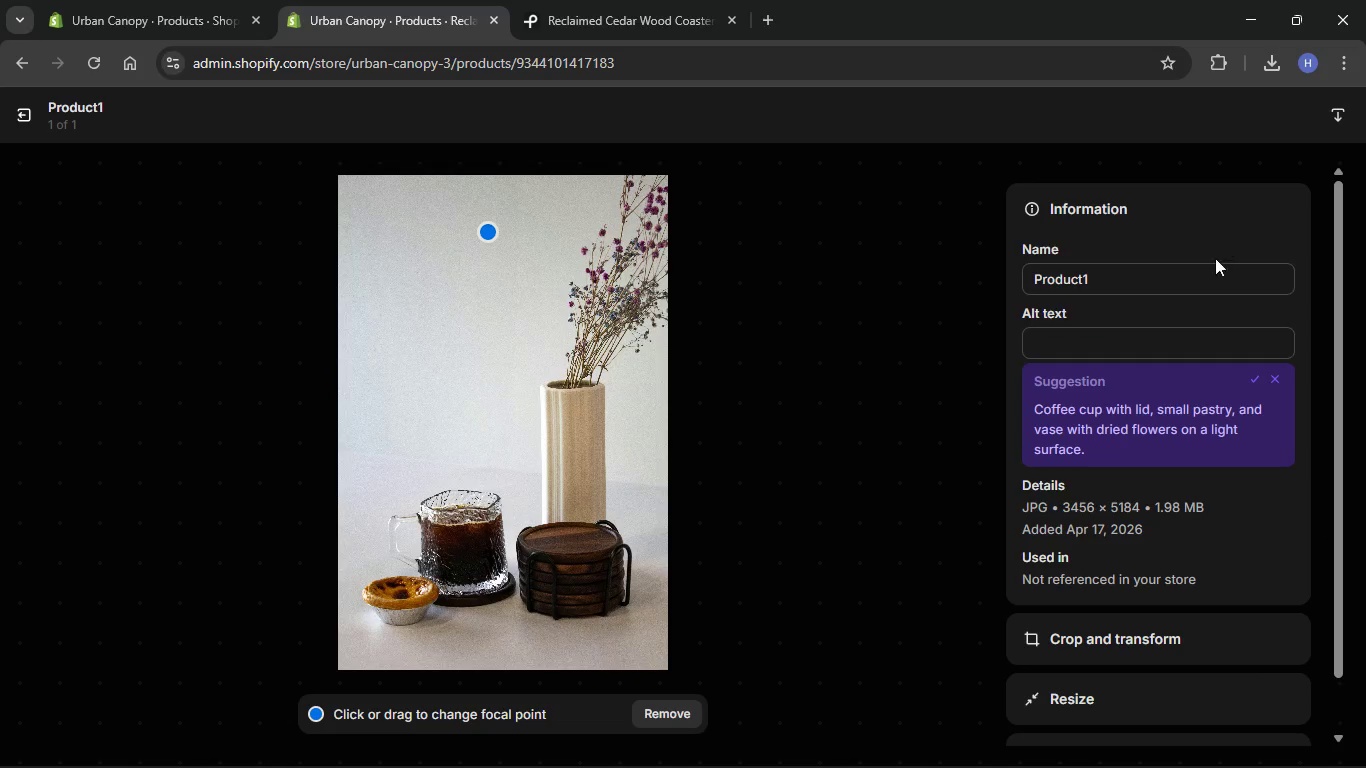 
left_click([1157, 341])
 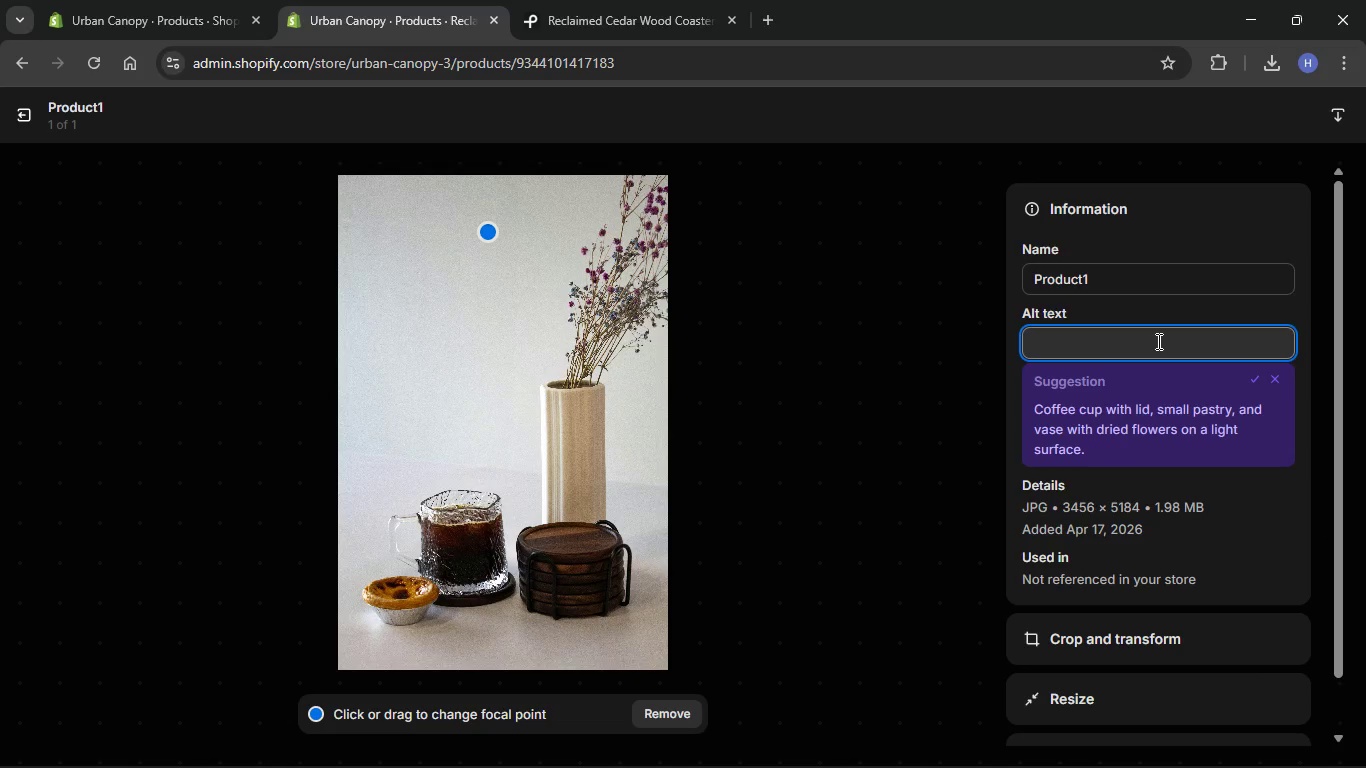 
key(Control+V)
 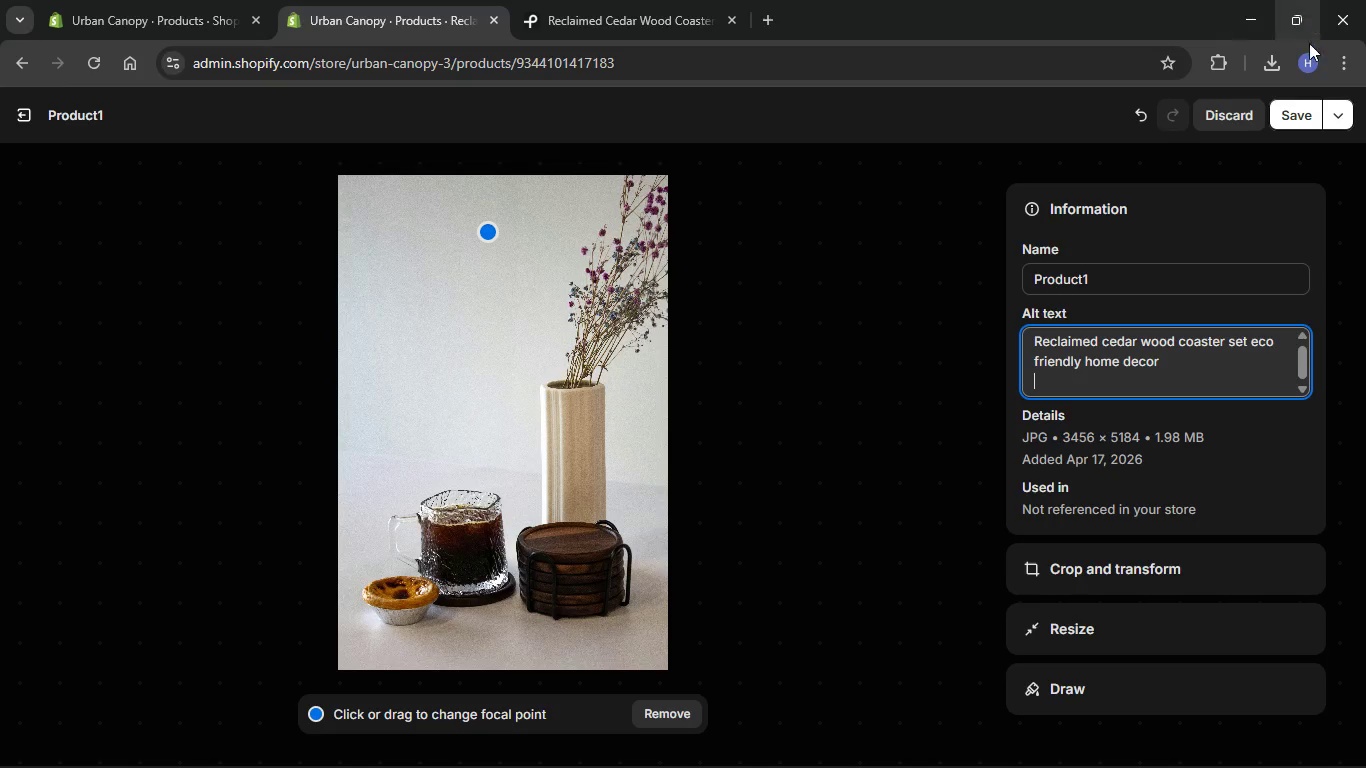 
left_click([1297, 108])
 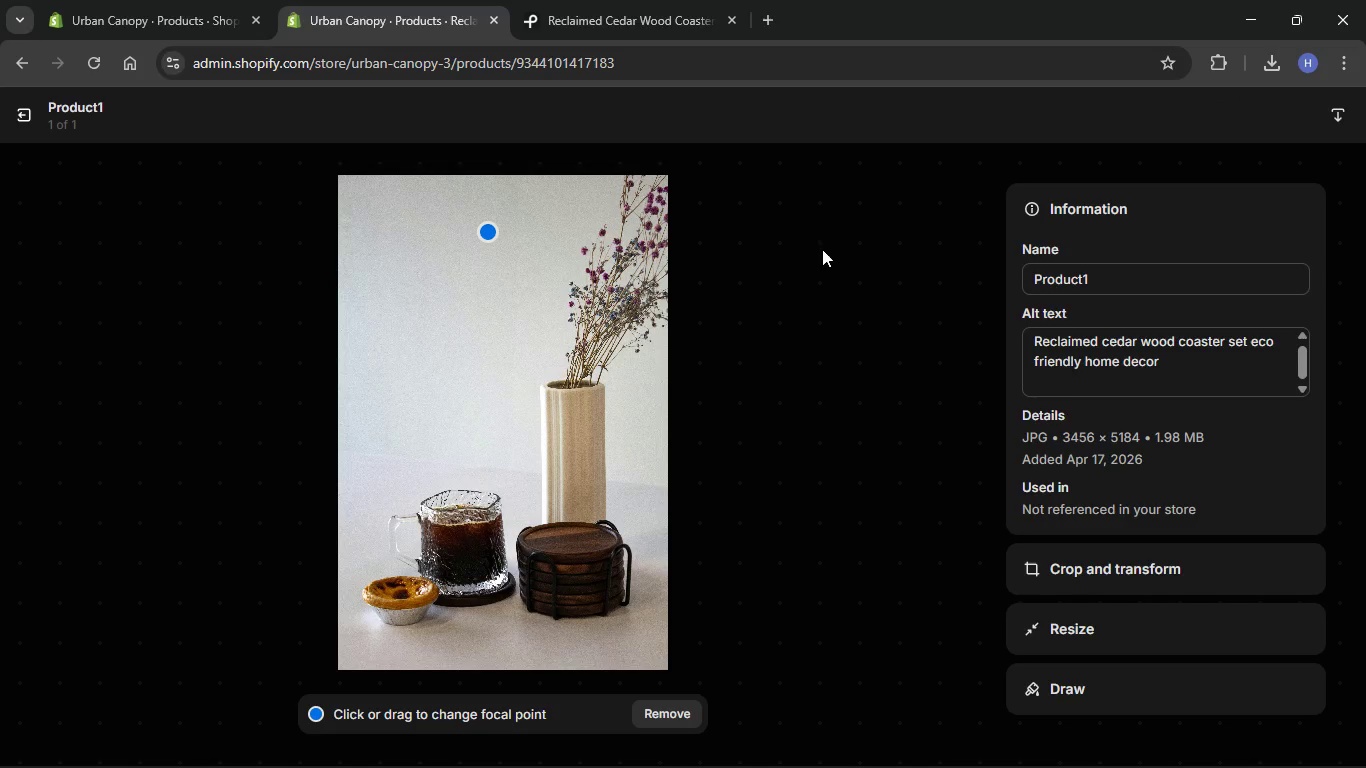 
wait(5.2)
 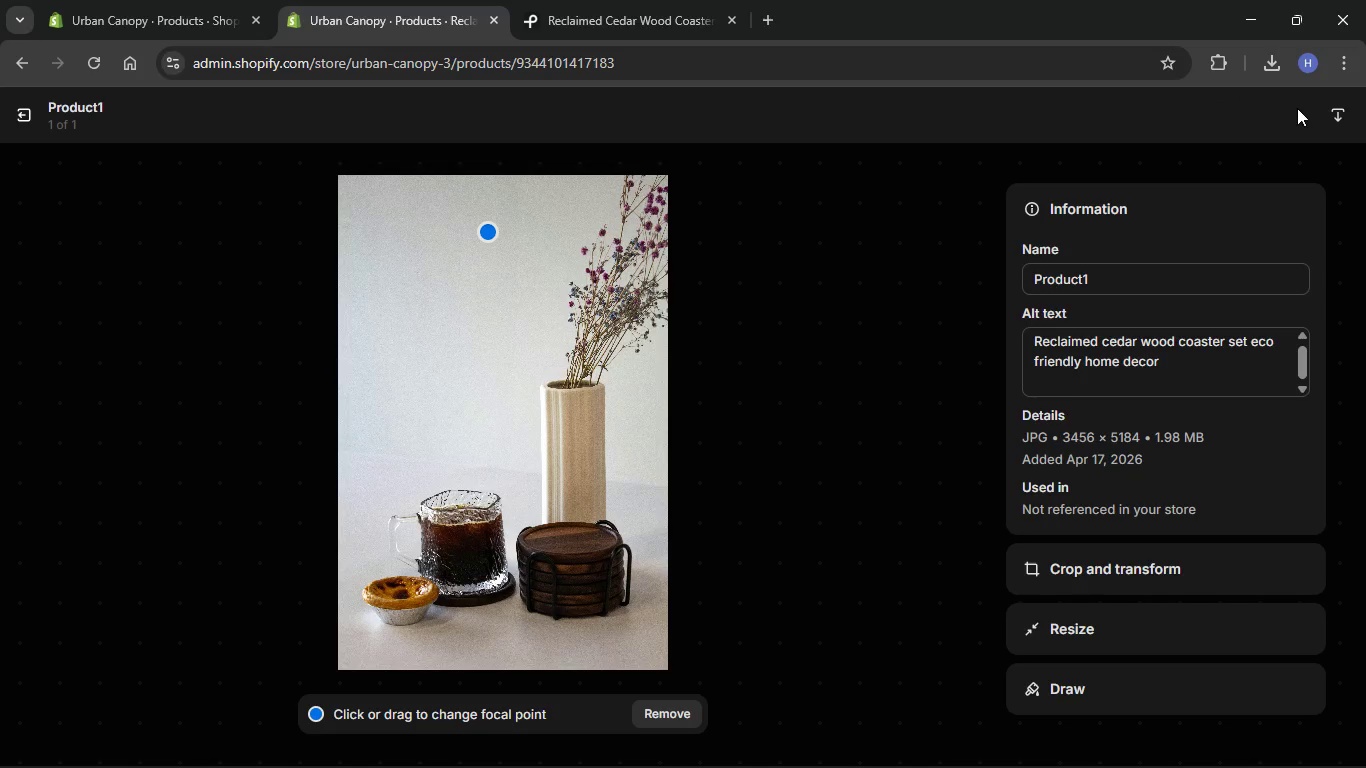 
left_click([18, 122])
 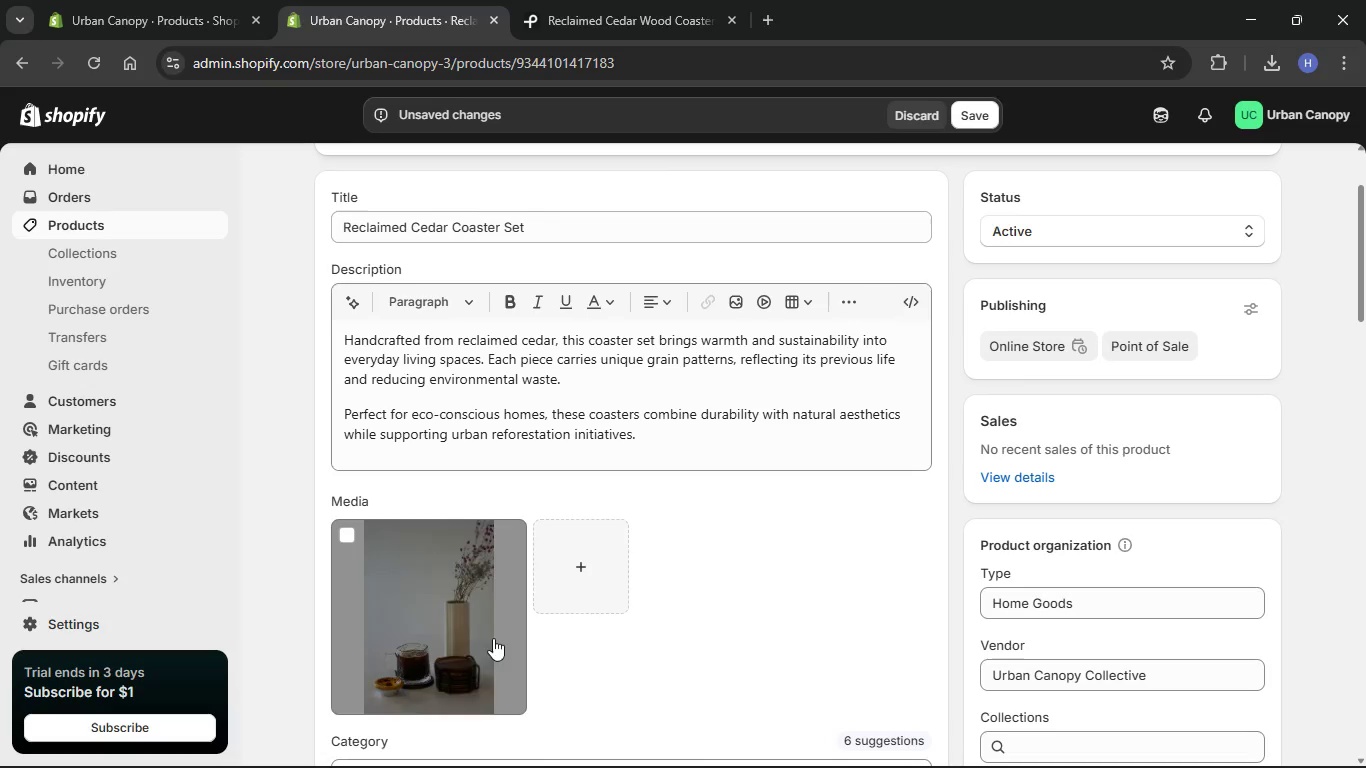 
left_click([477, 630])
 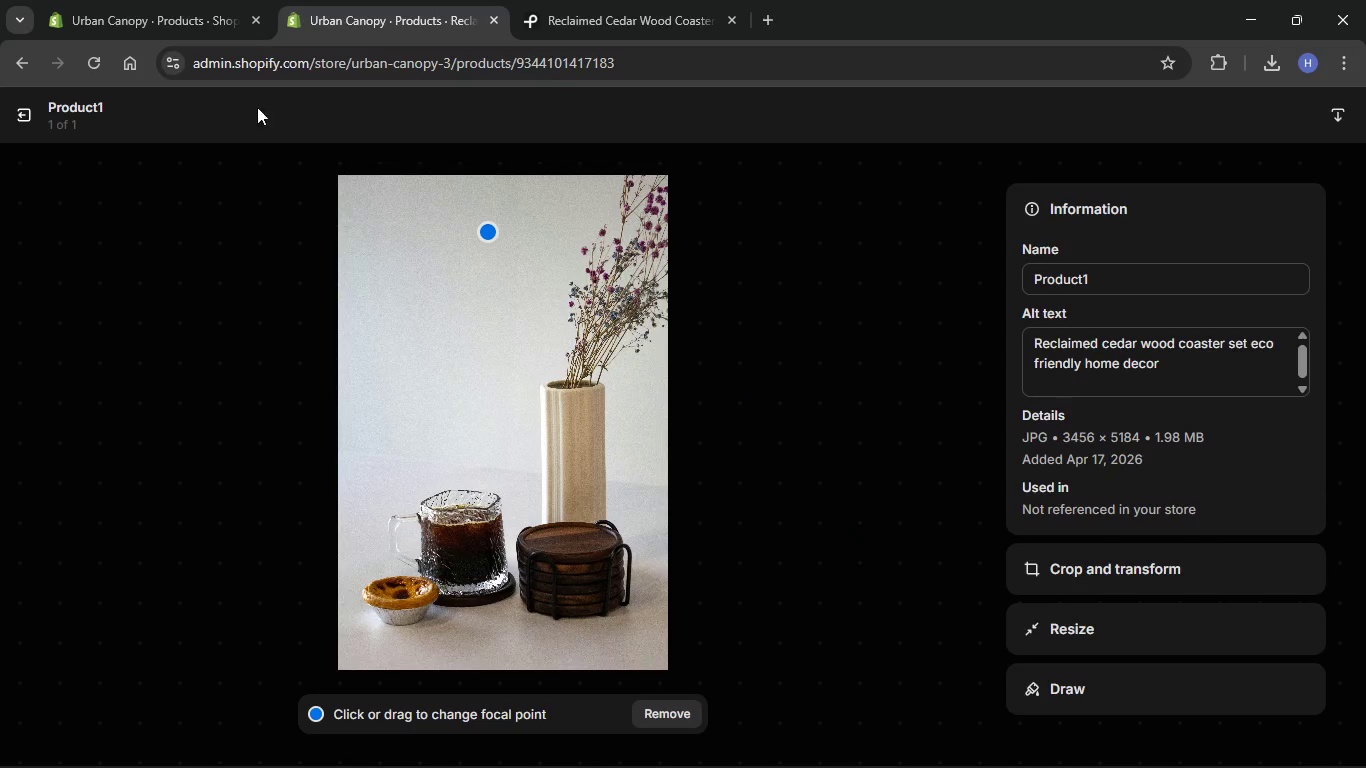 
left_click([25, 122])
 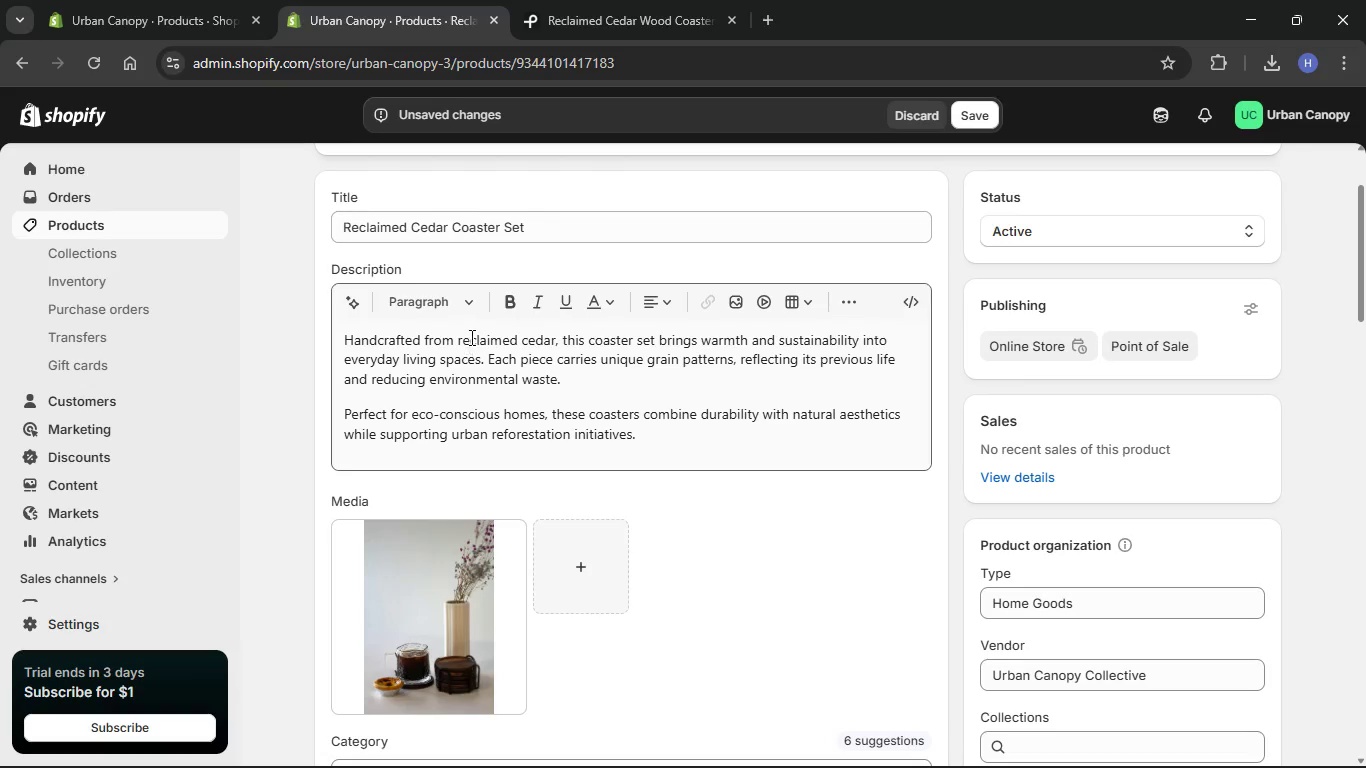 
scroll: coordinate [491, 303], scroll_direction: down, amount: 39.0
 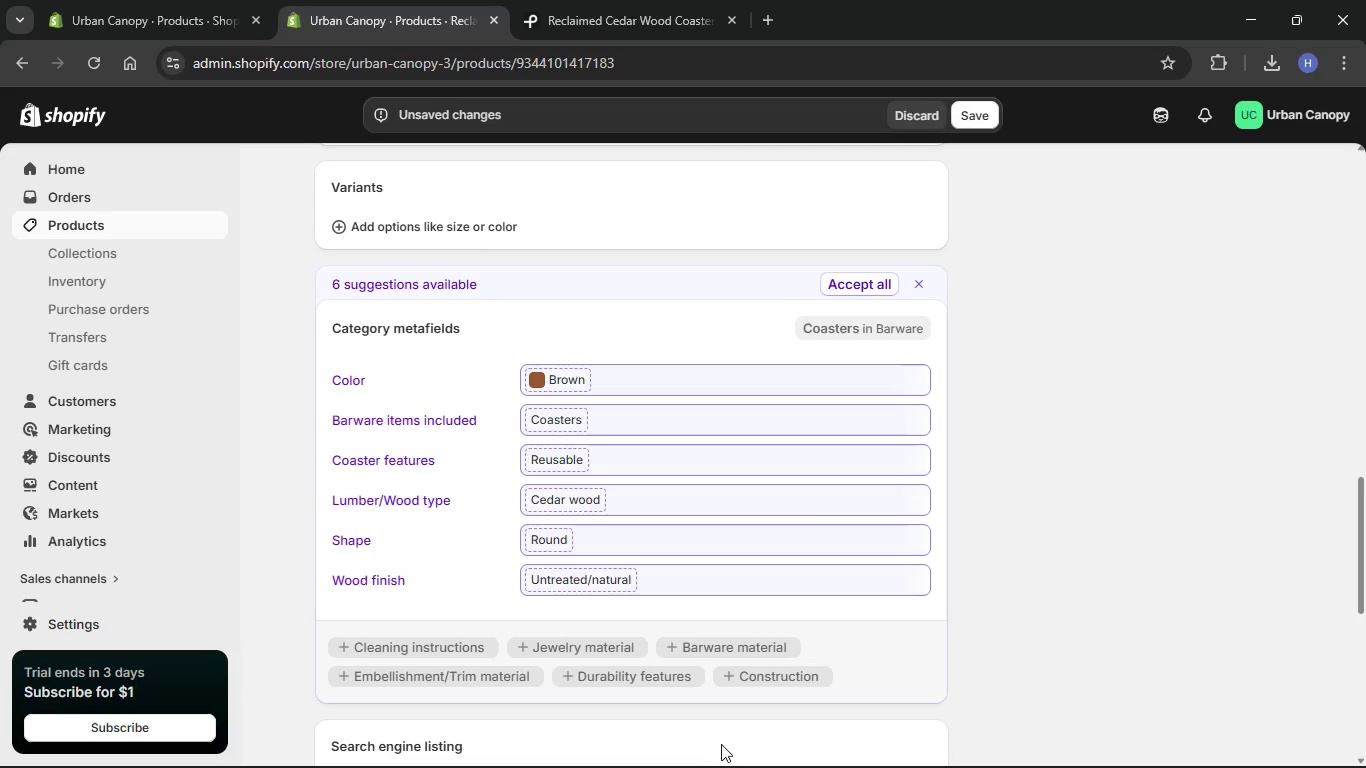 
left_click([751, 758])